 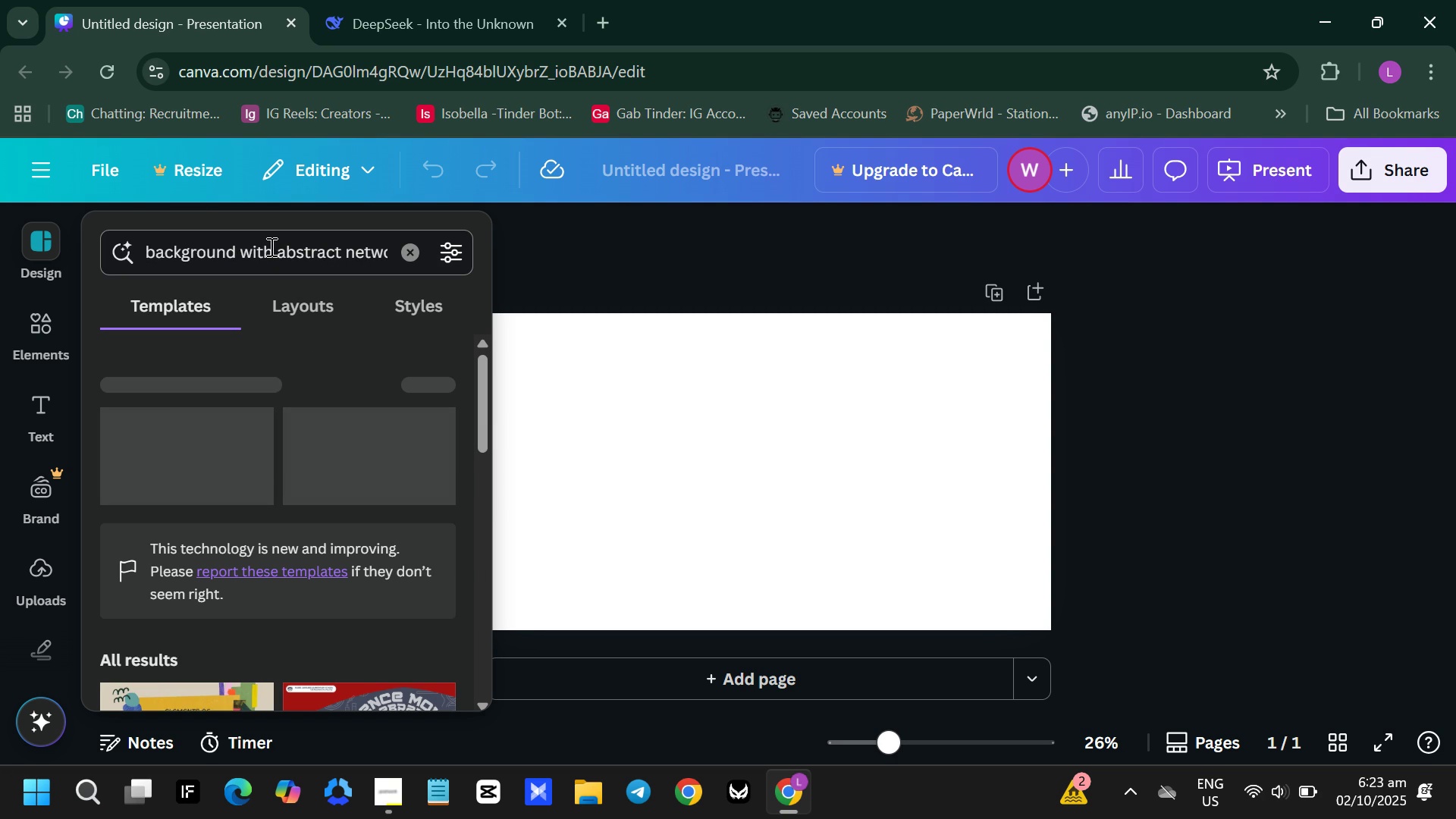 
scroll: coordinate [318, 419], scroll_direction: down, amount: 3.0
 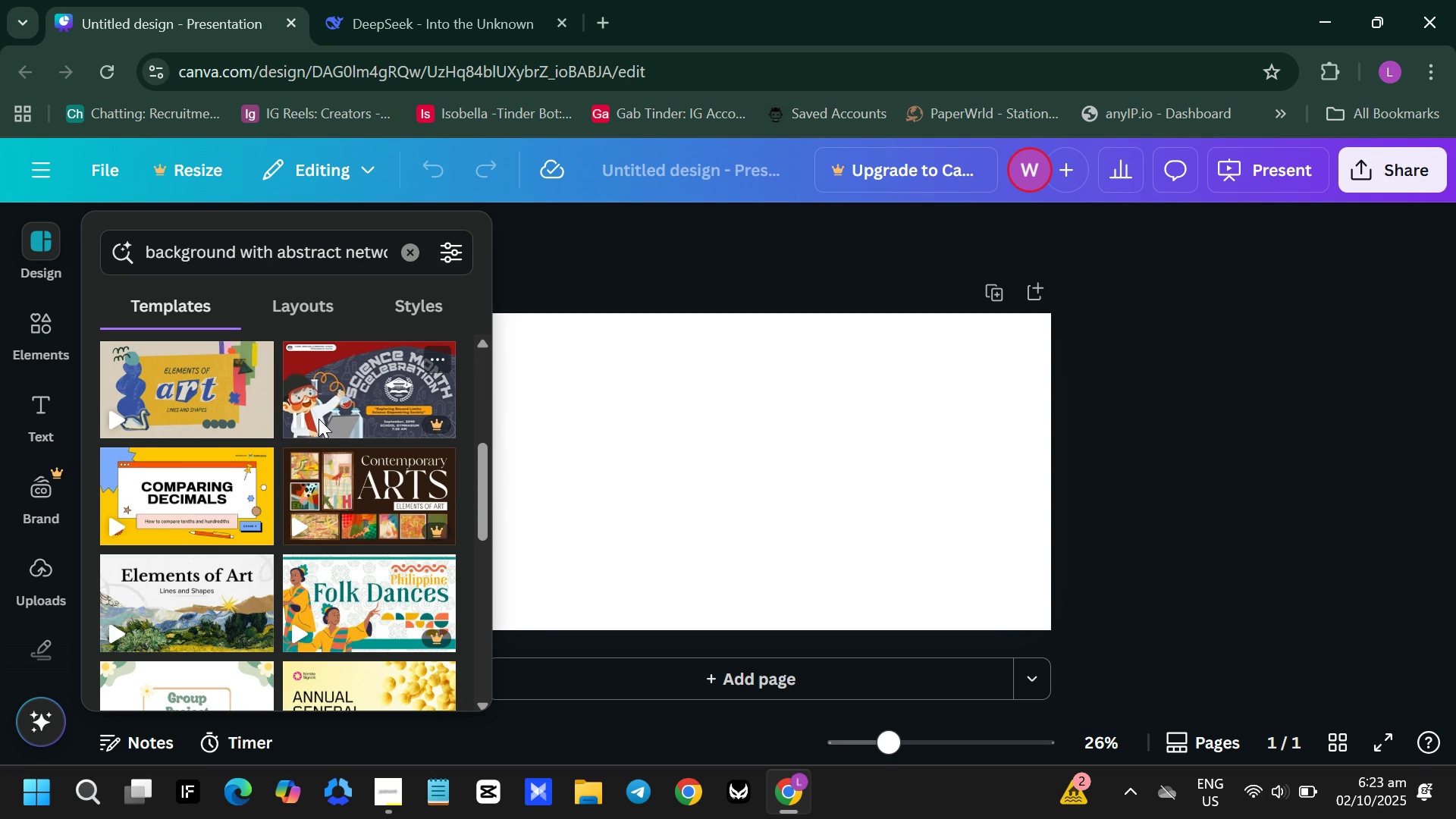 
scroll: coordinate [318, 419], scroll_direction: up, amount: 2.0
 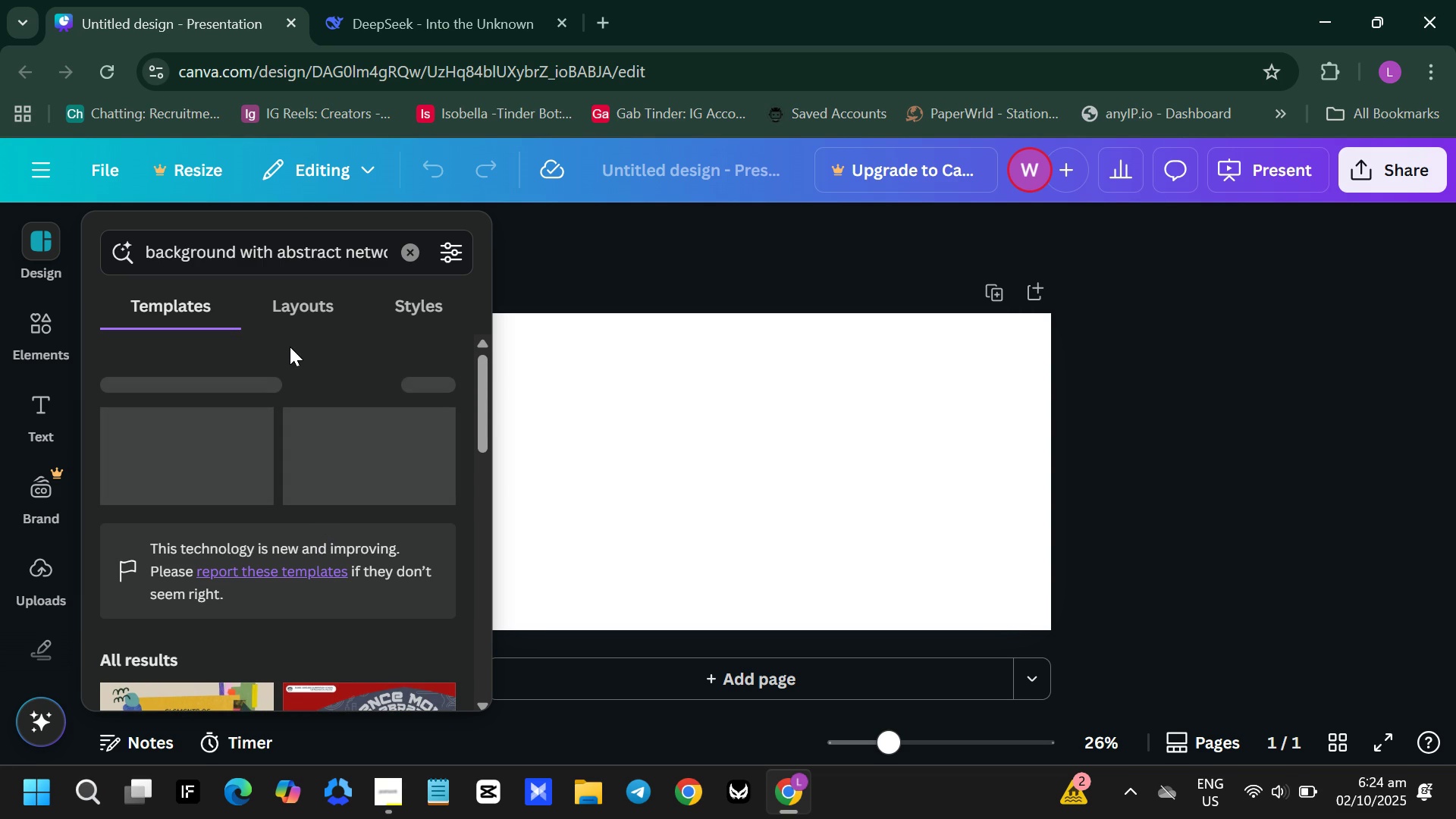 
mouse_move([249, 329])
 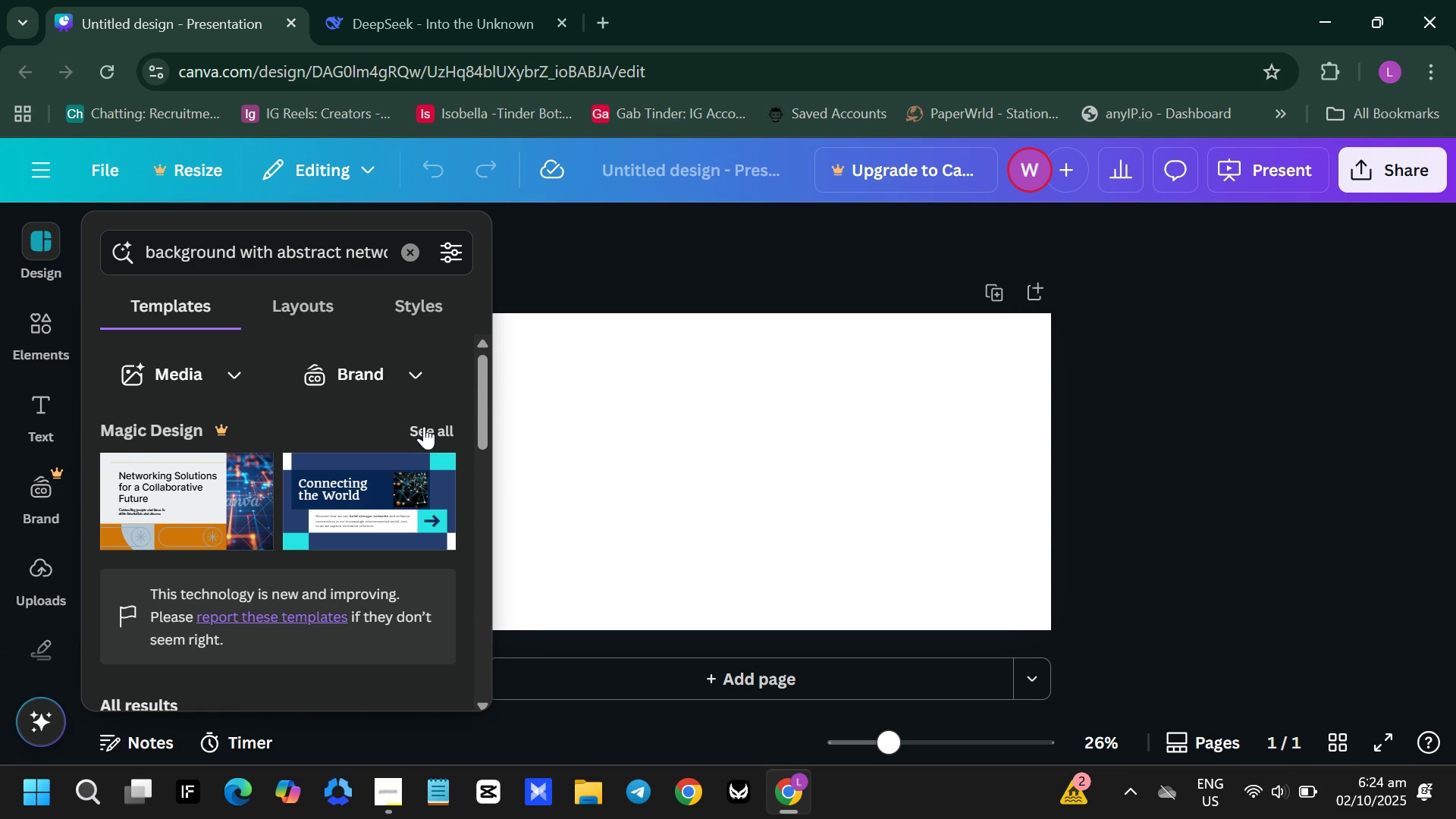 
left_click([426, 423])
 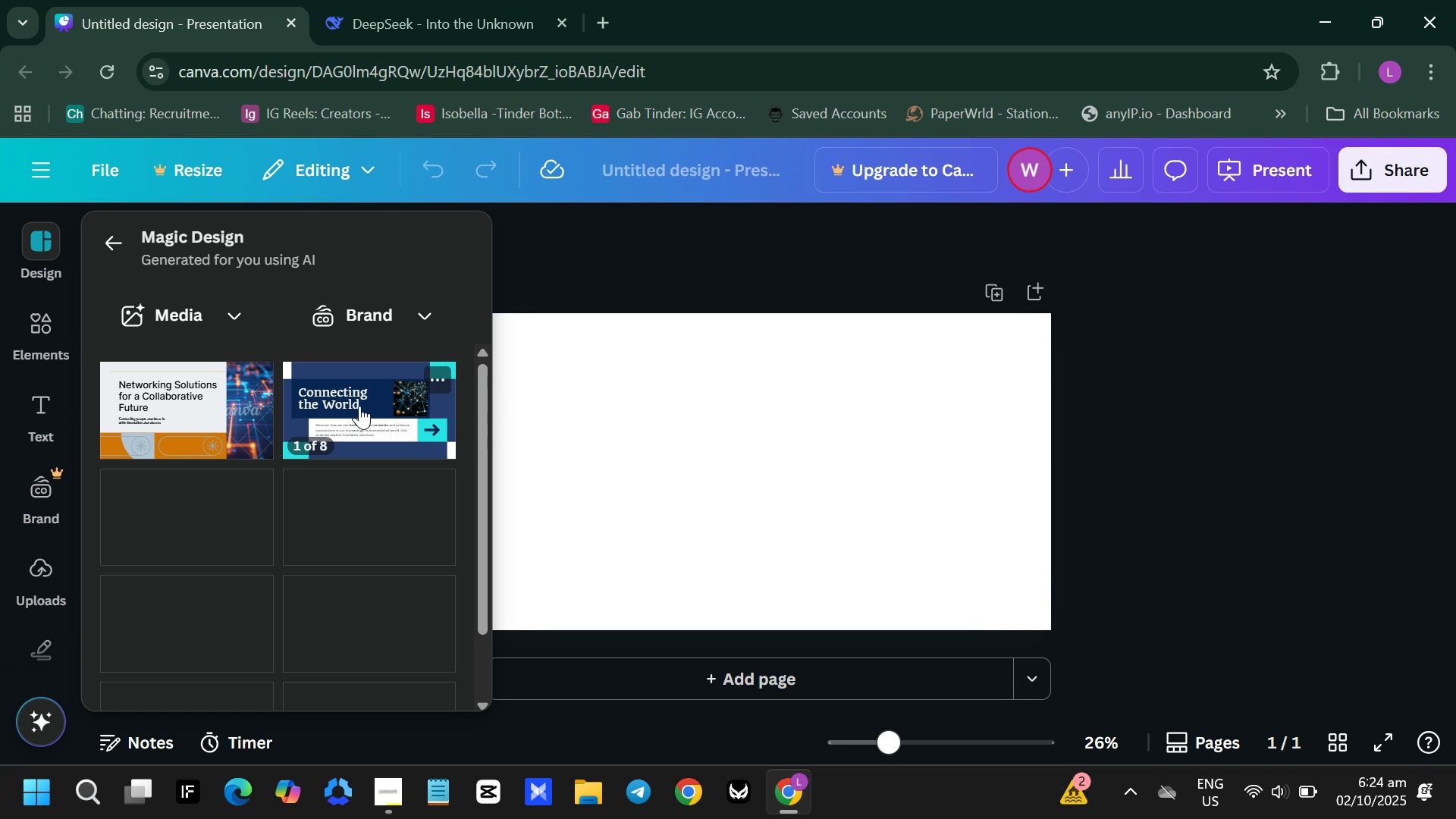 
mouse_move([338, 396])
 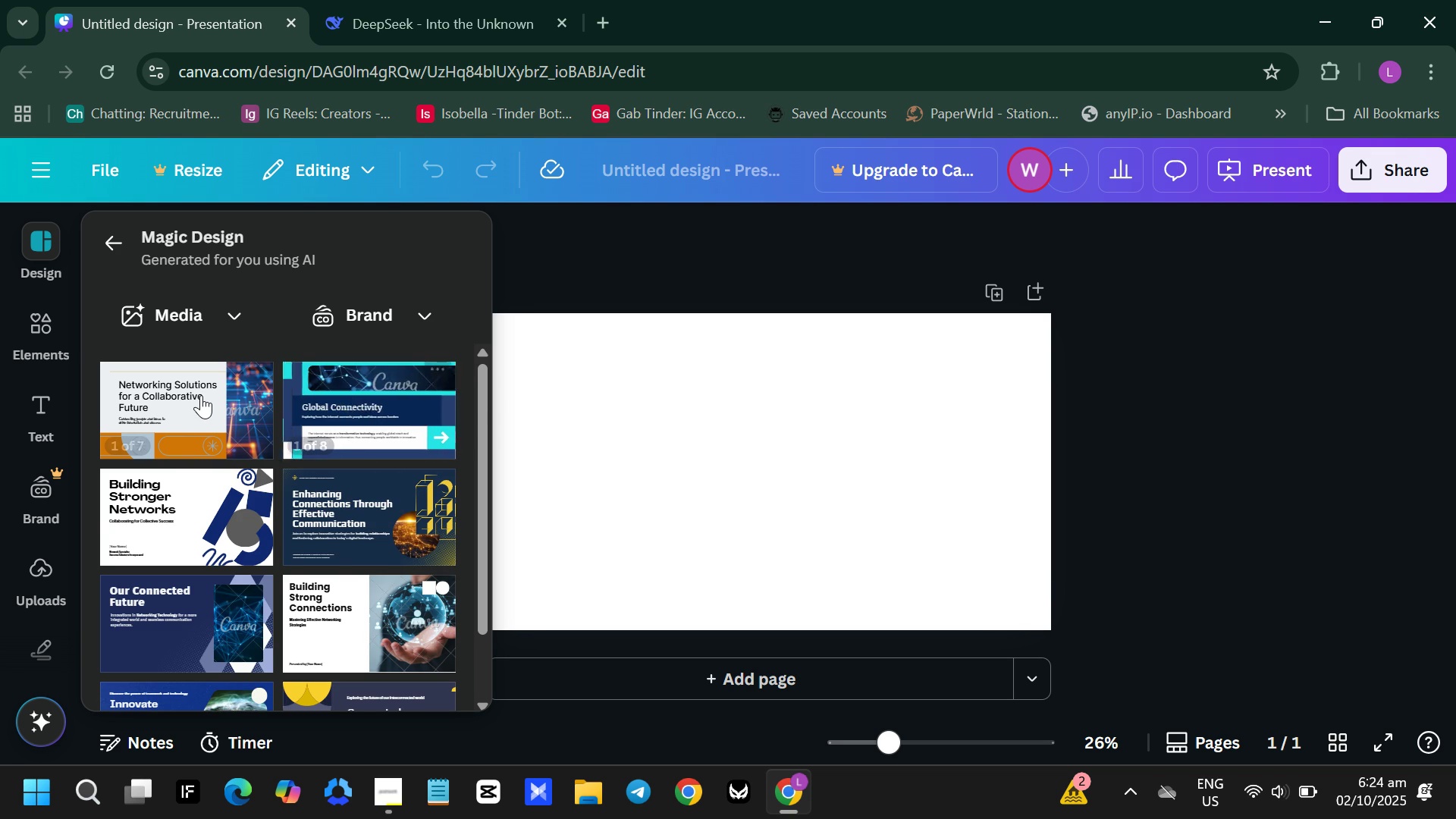 
mouse_move([214, 413])
 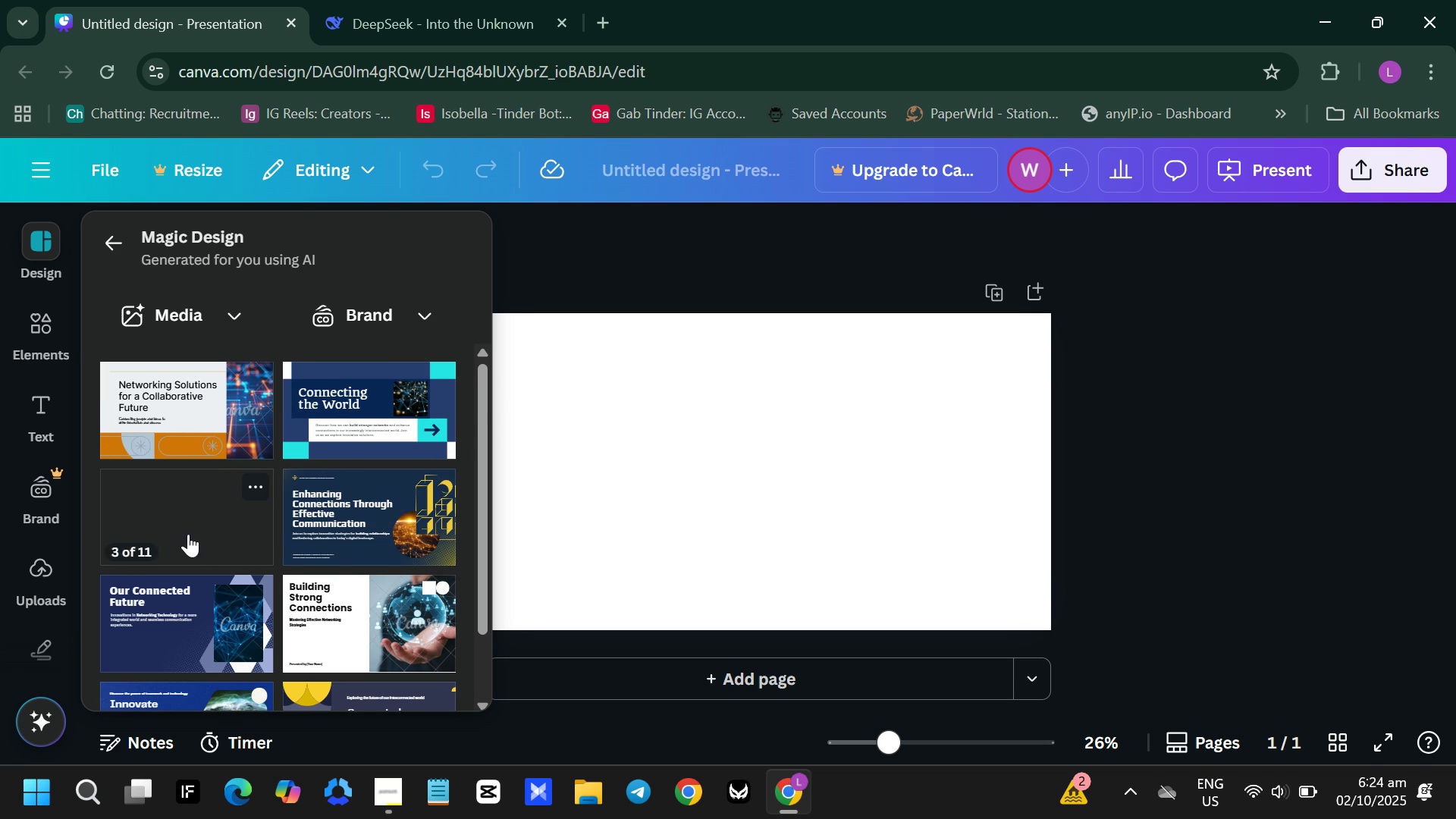 
wait(8.12)
 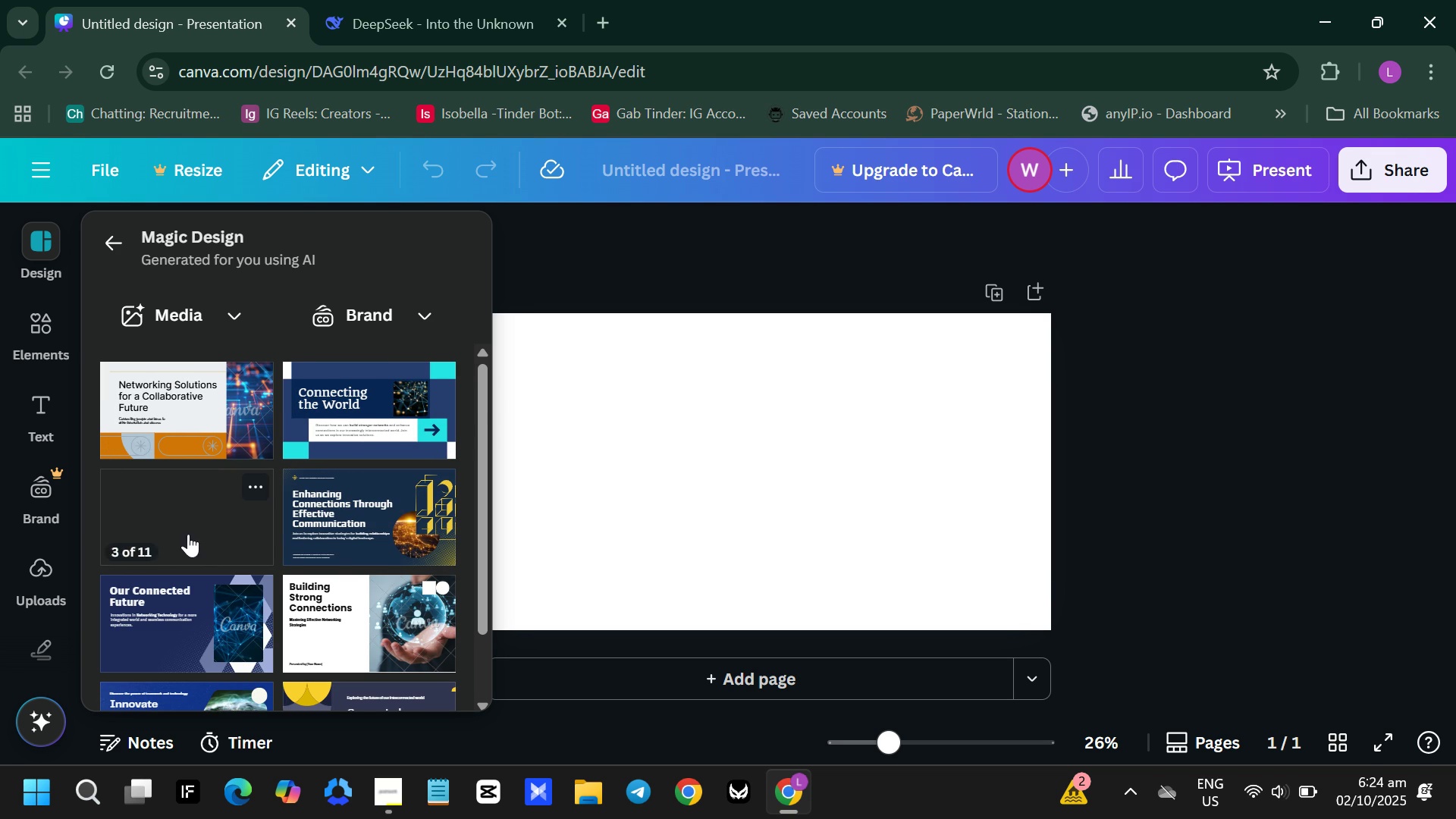 
scroll: coordinate [281, 585], scroll_direction: down, amount: 5.0
 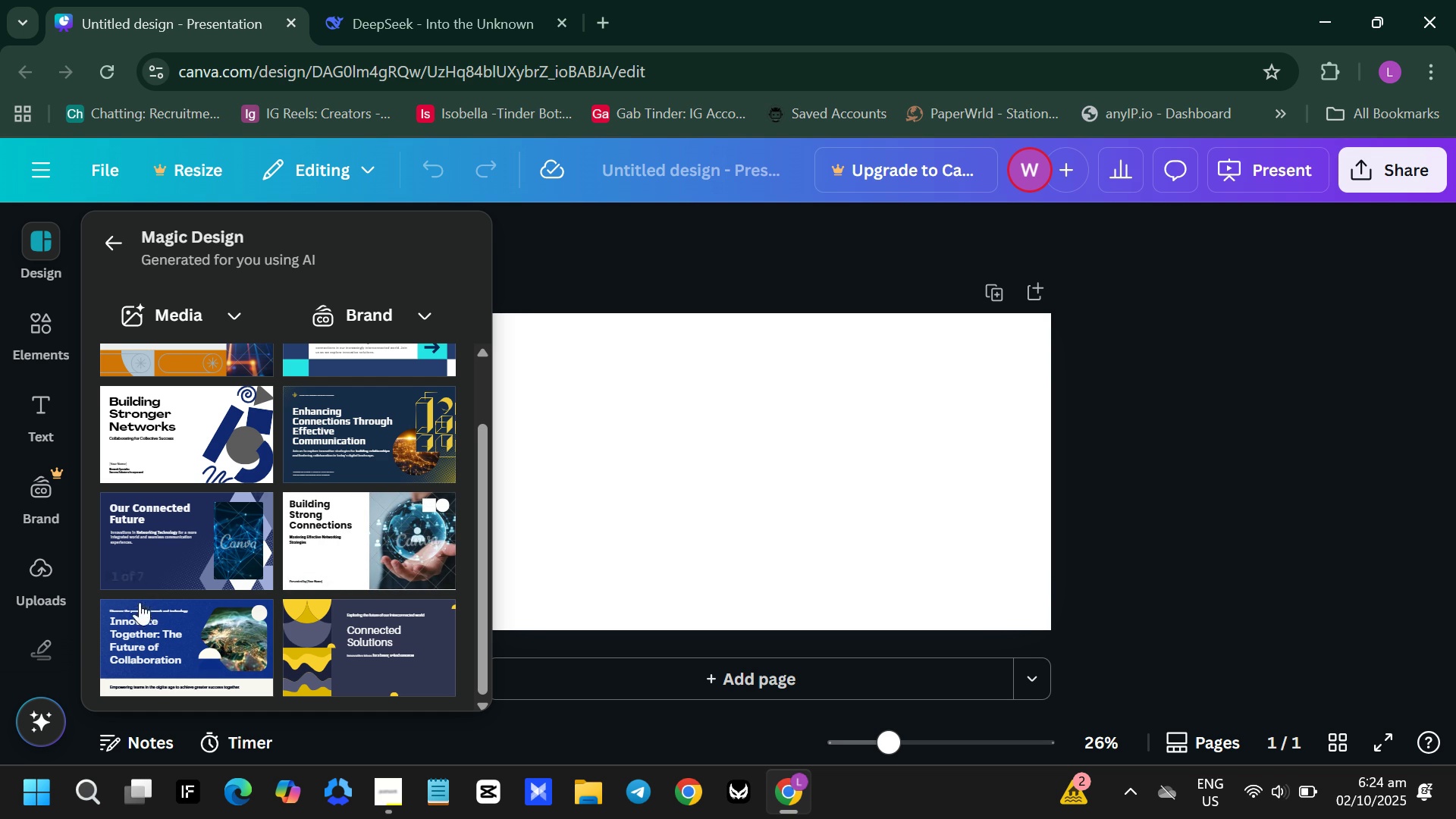 
mouse_move([199, 650])
 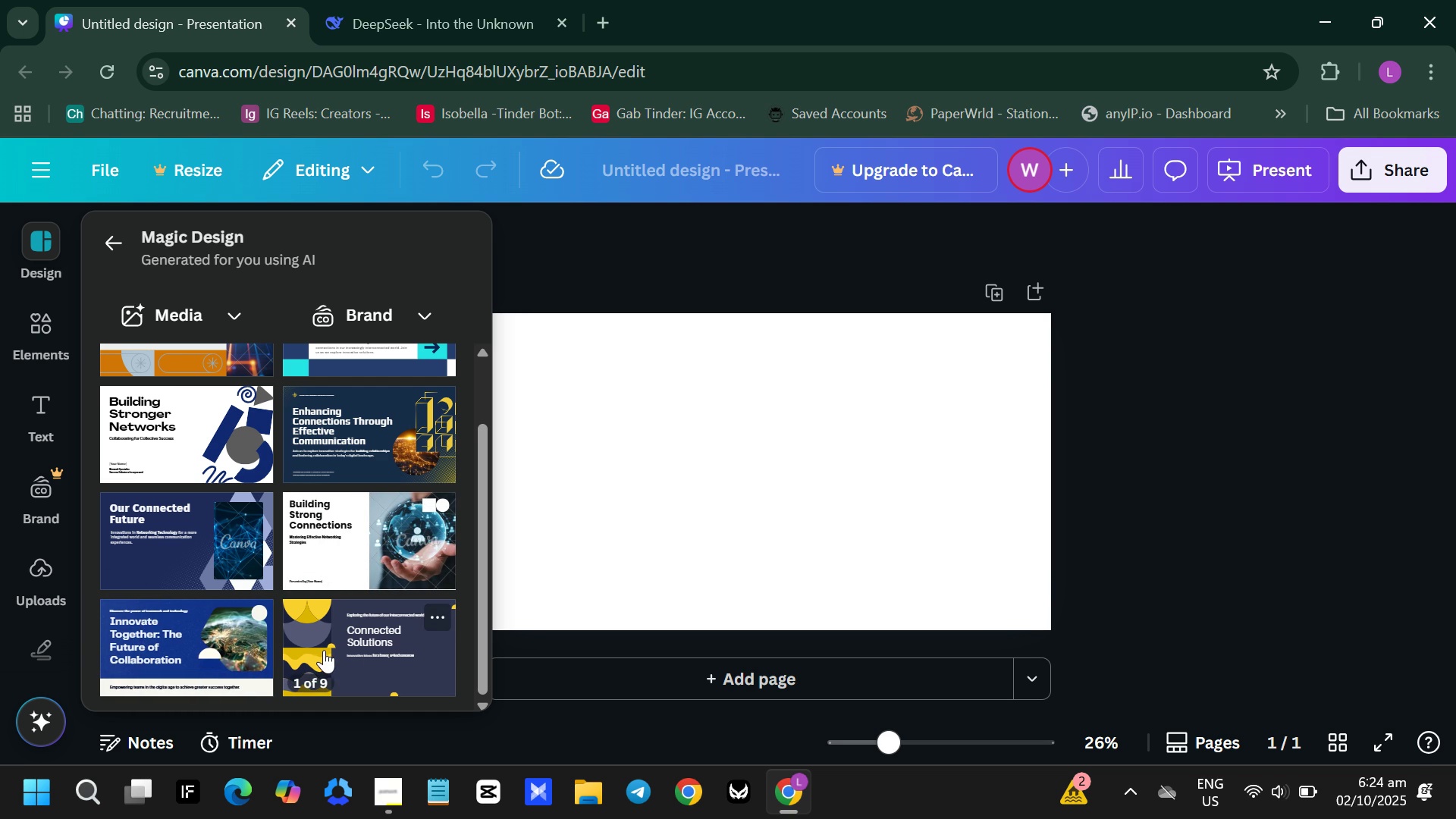 
mouse_move([402, 623])
 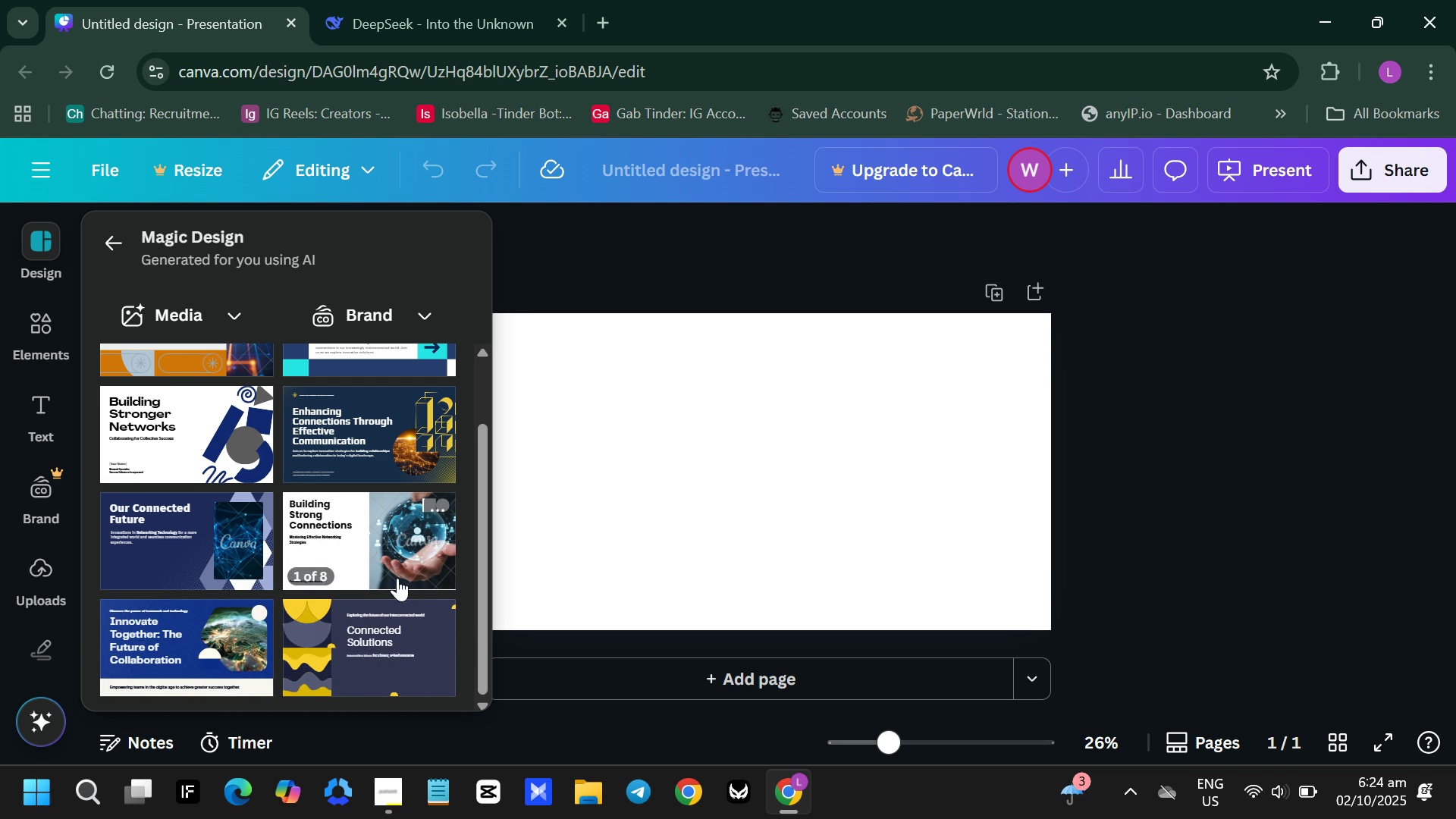 
mouse_move([376, 645])
 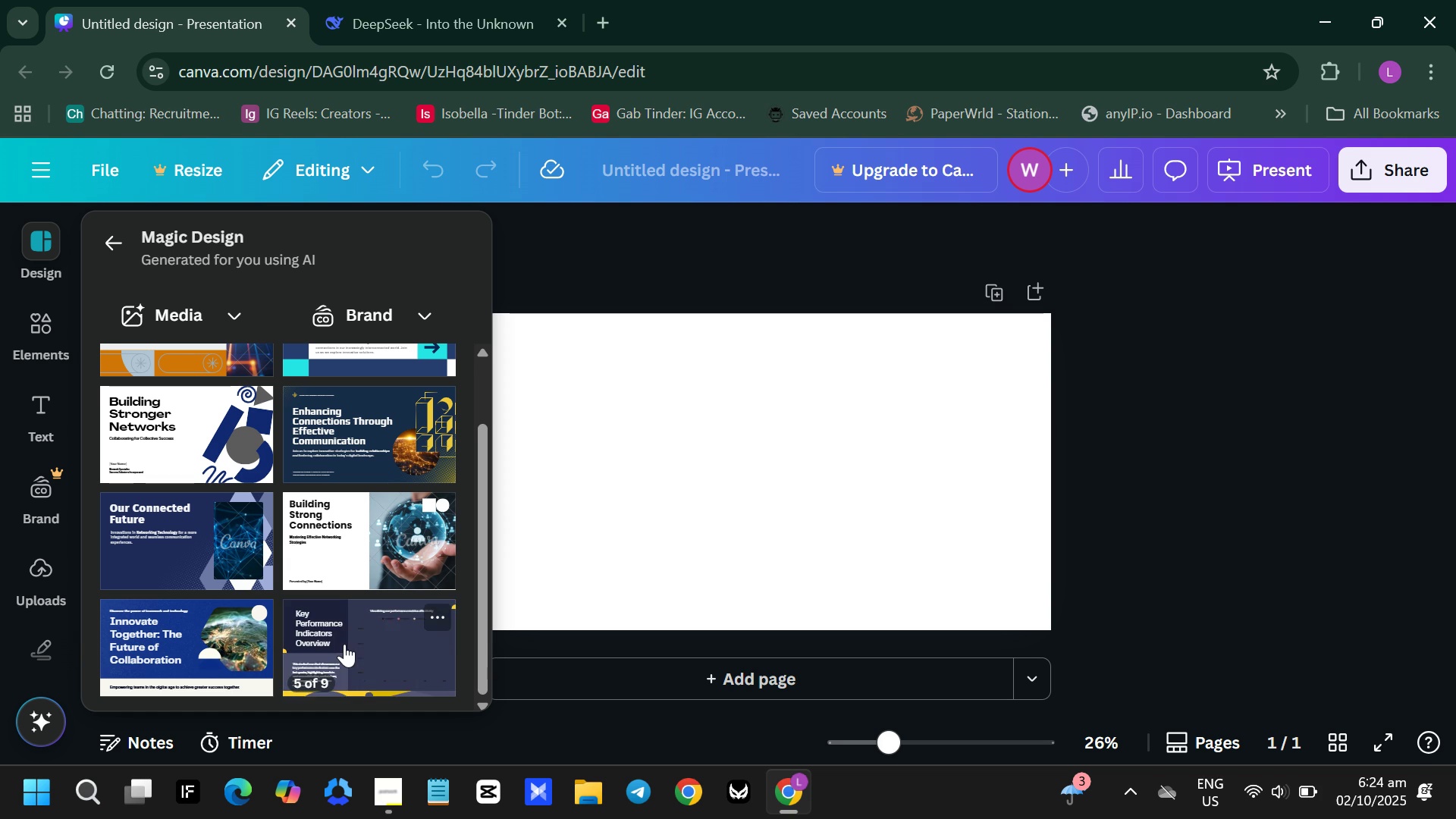 
wait(6.09)
 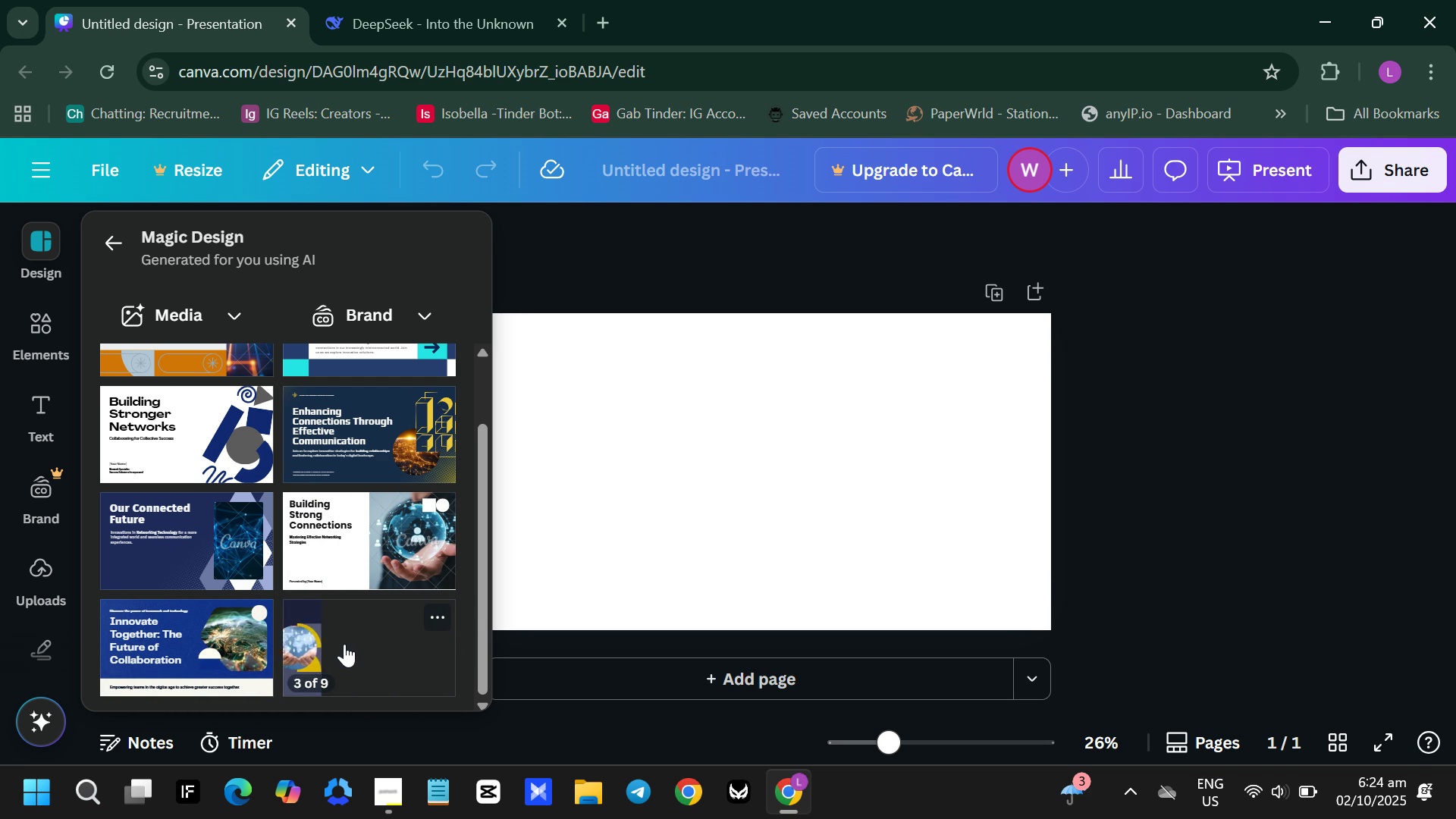 
scroll: coordinate [344, 644], scroll_direction: up, amount: 2.0
 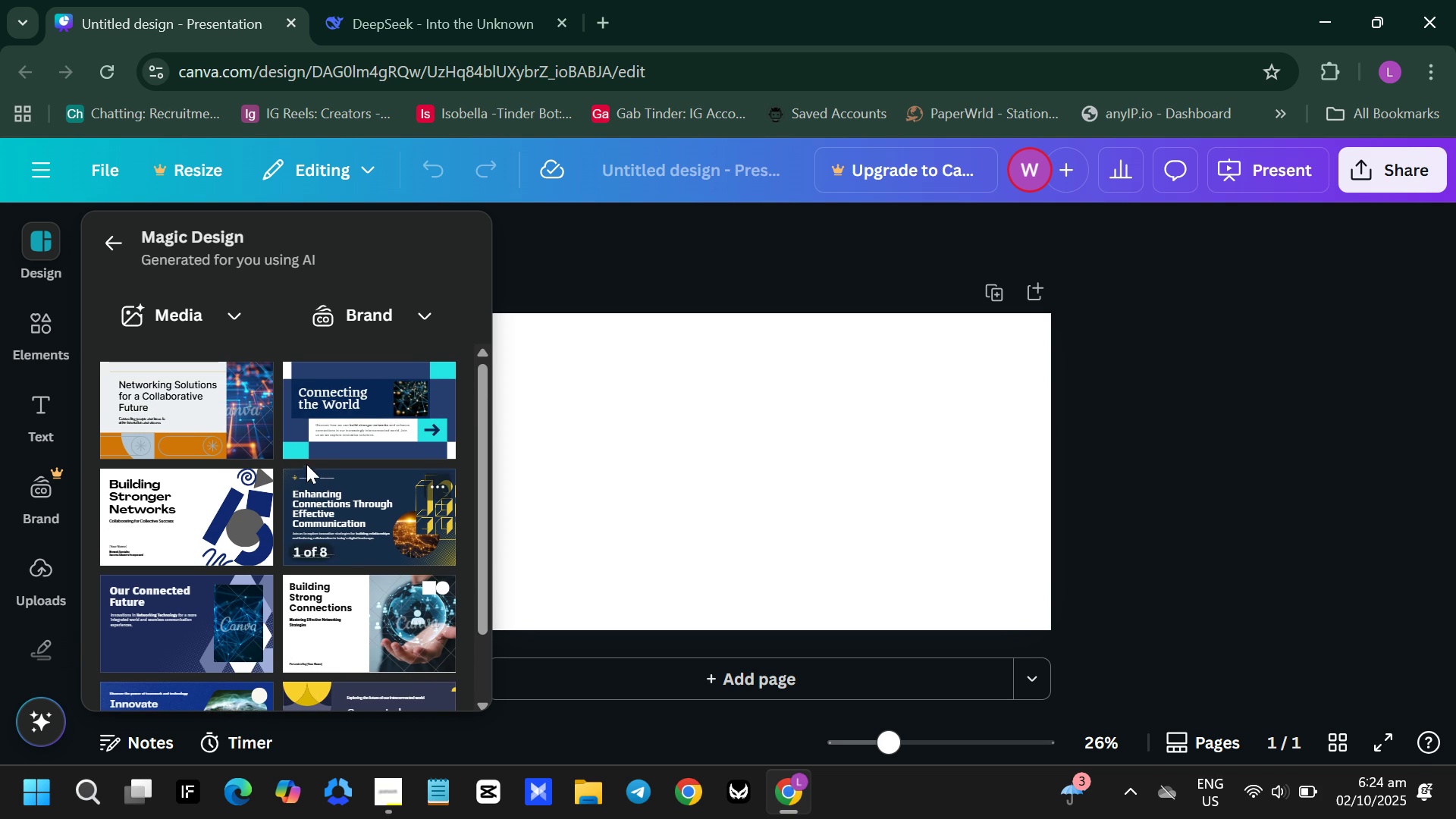 
mouse_move([340, 441])
 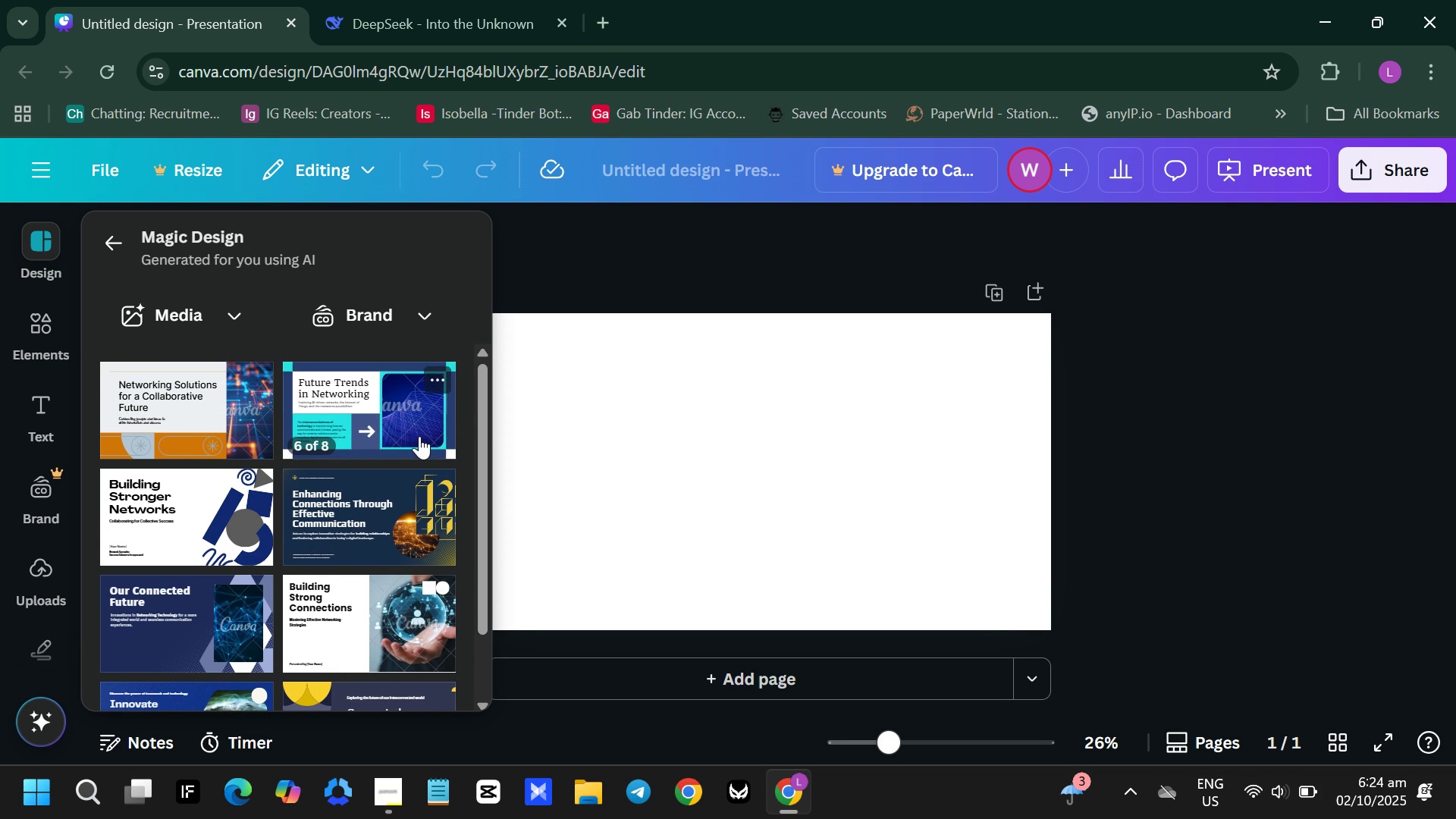 
wait(10.22)
 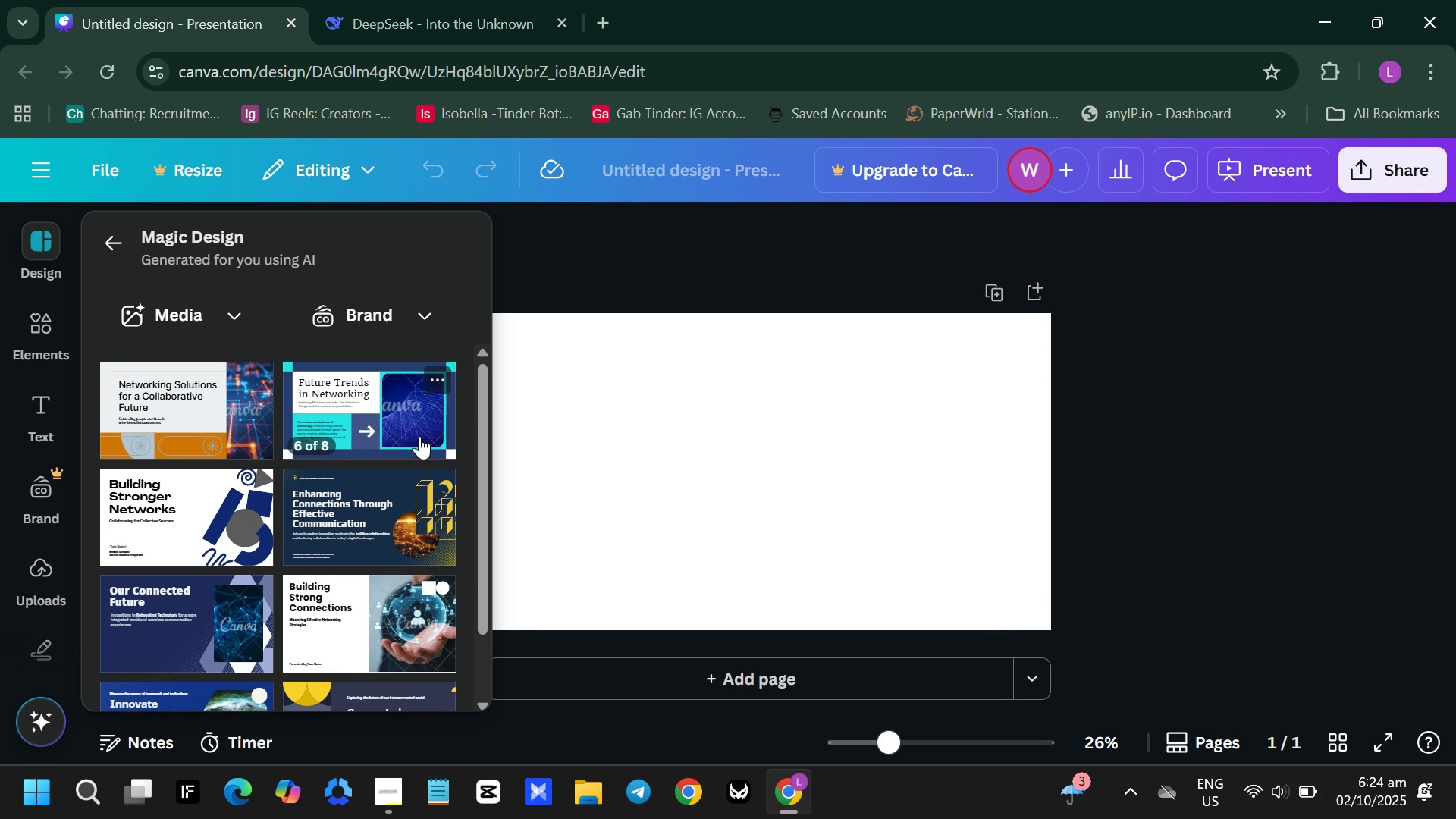 
mouse_move([325, 510])
 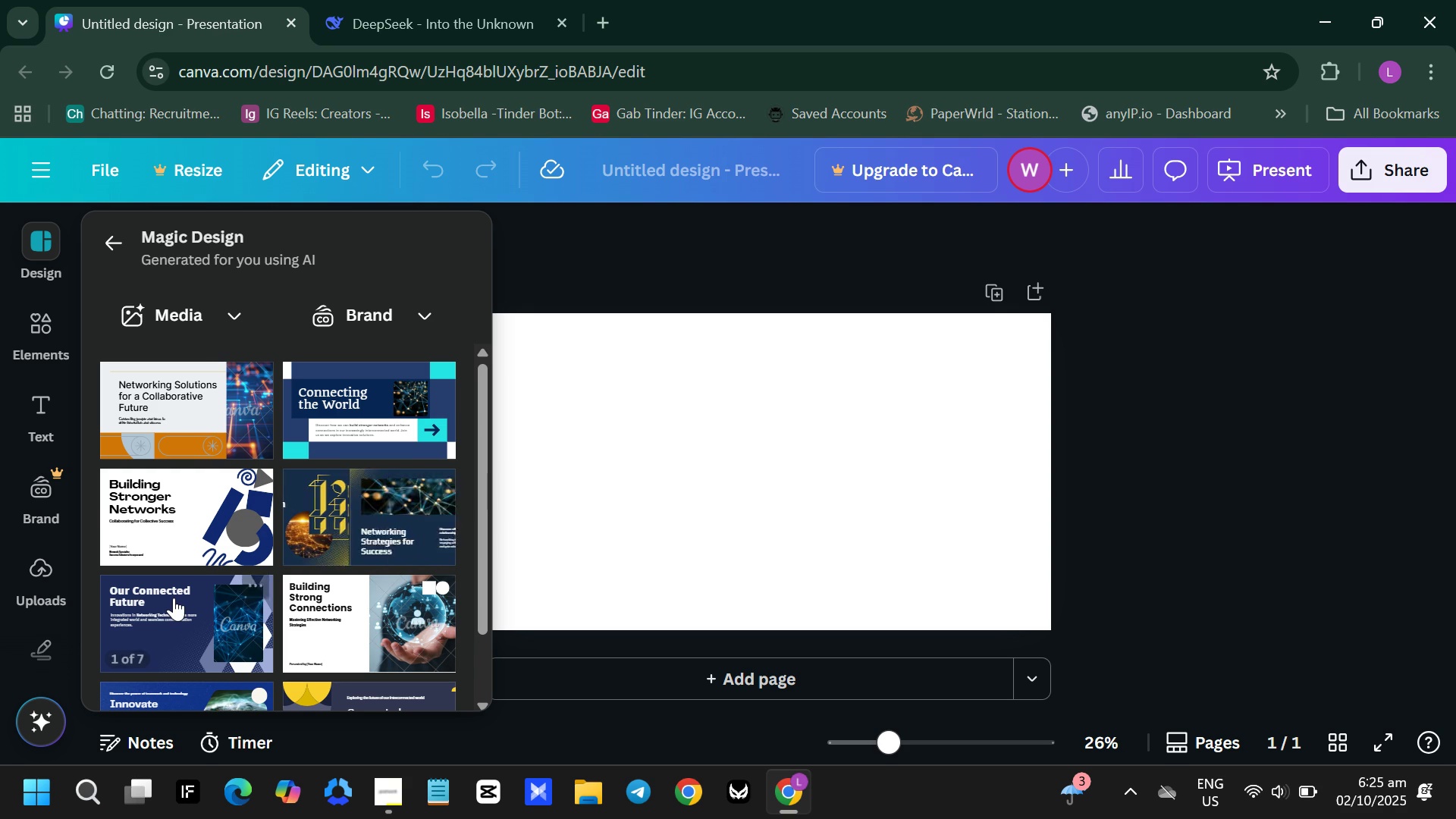 
mouse_move([161, 579])
 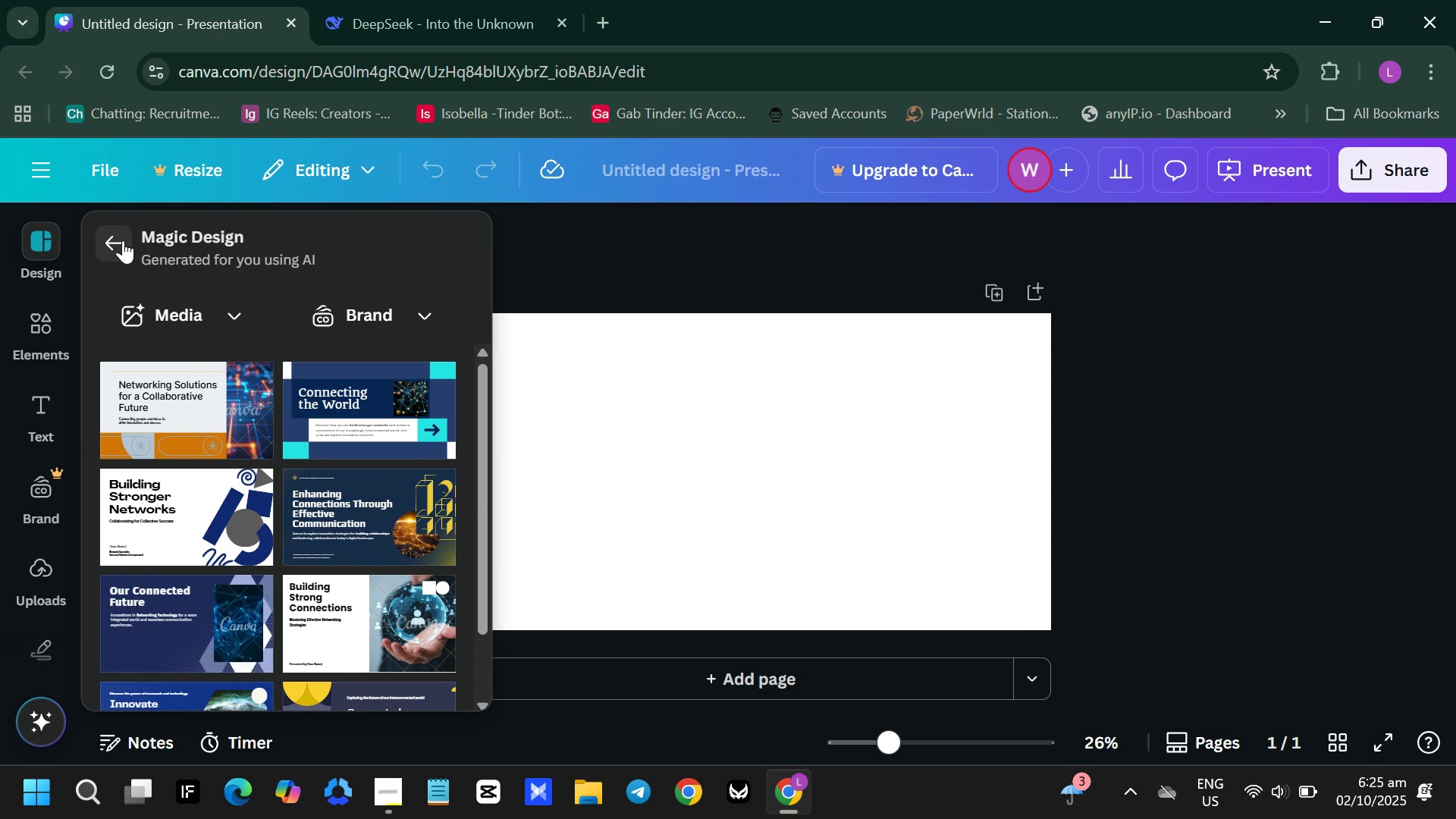 
left_click([123, 240])
 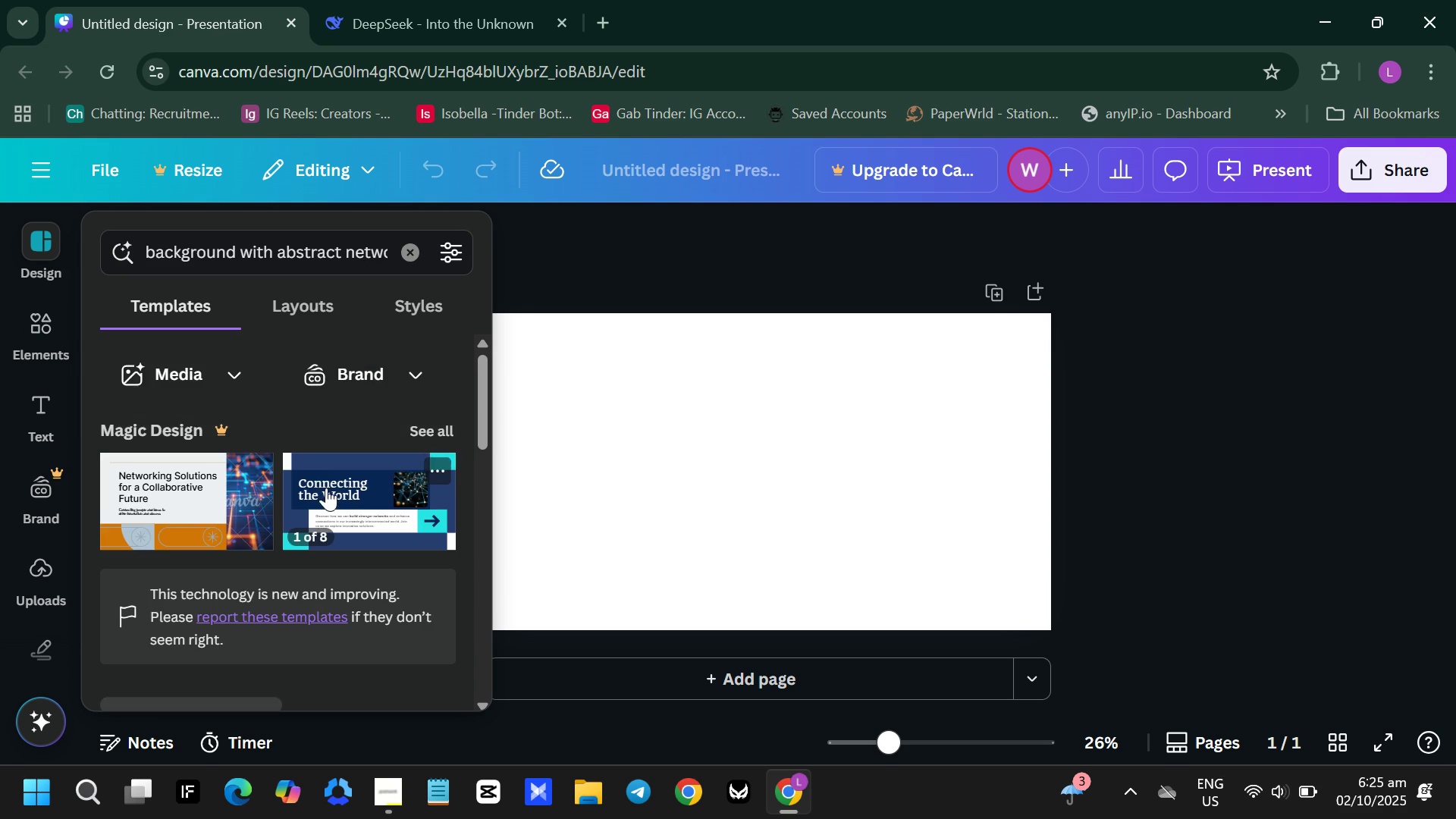 
scroll: coordinate [207, 535], scroll_direction: down, amount: 6.0
 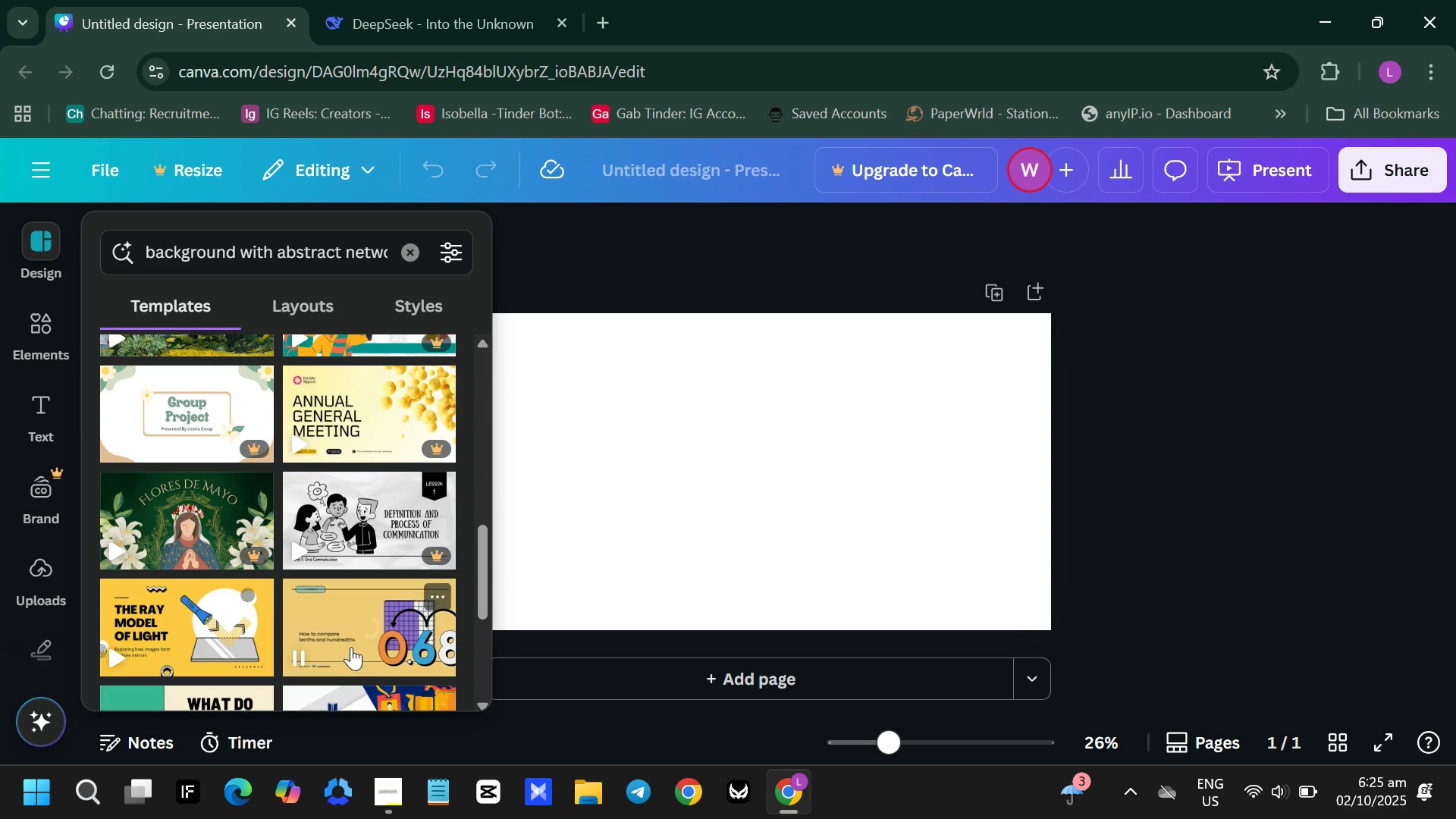 
mouse_move([380, 689])
 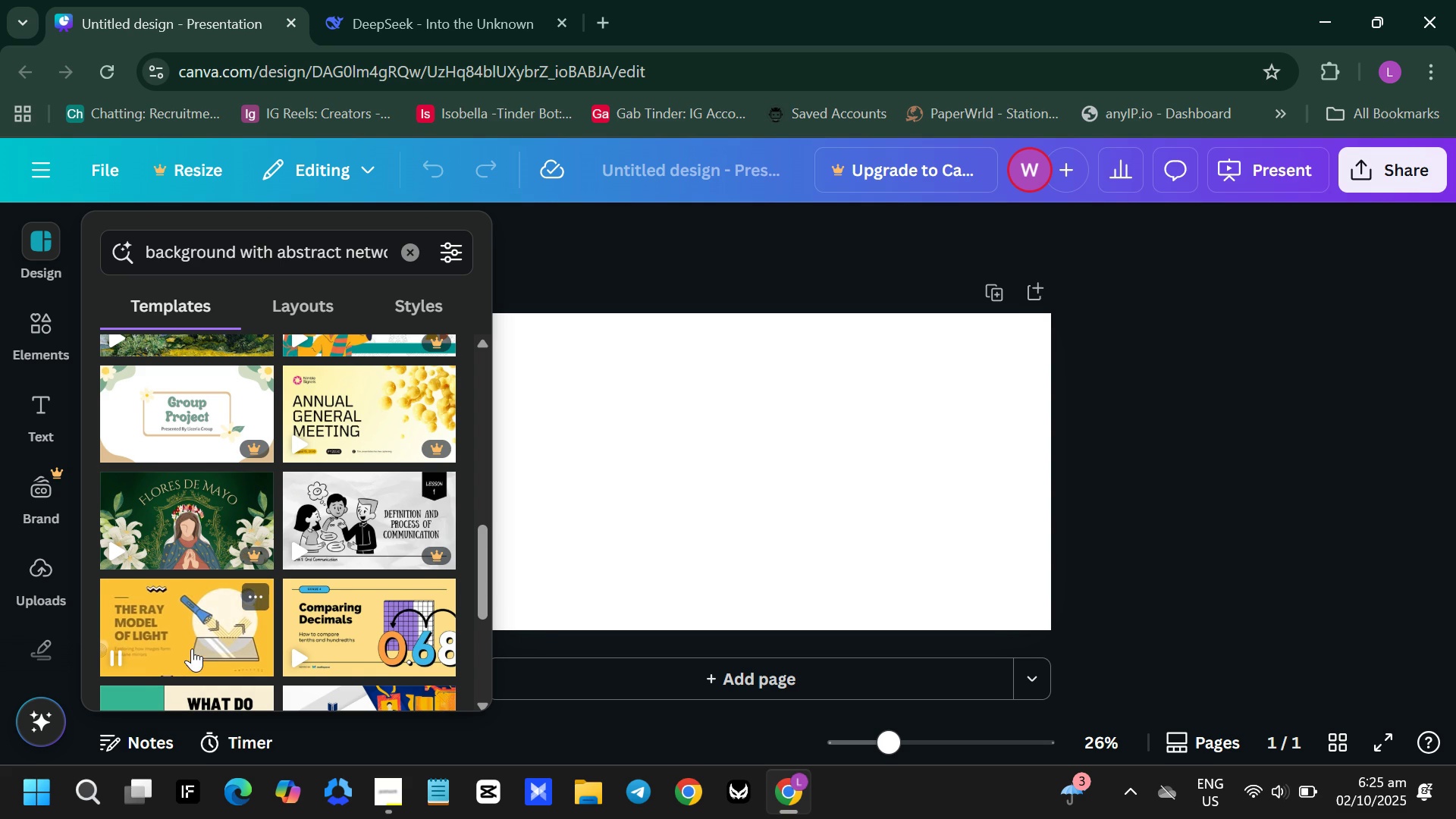 
scroll: coordinate [438, 554], scroll_direction: down, amount: 6.0
 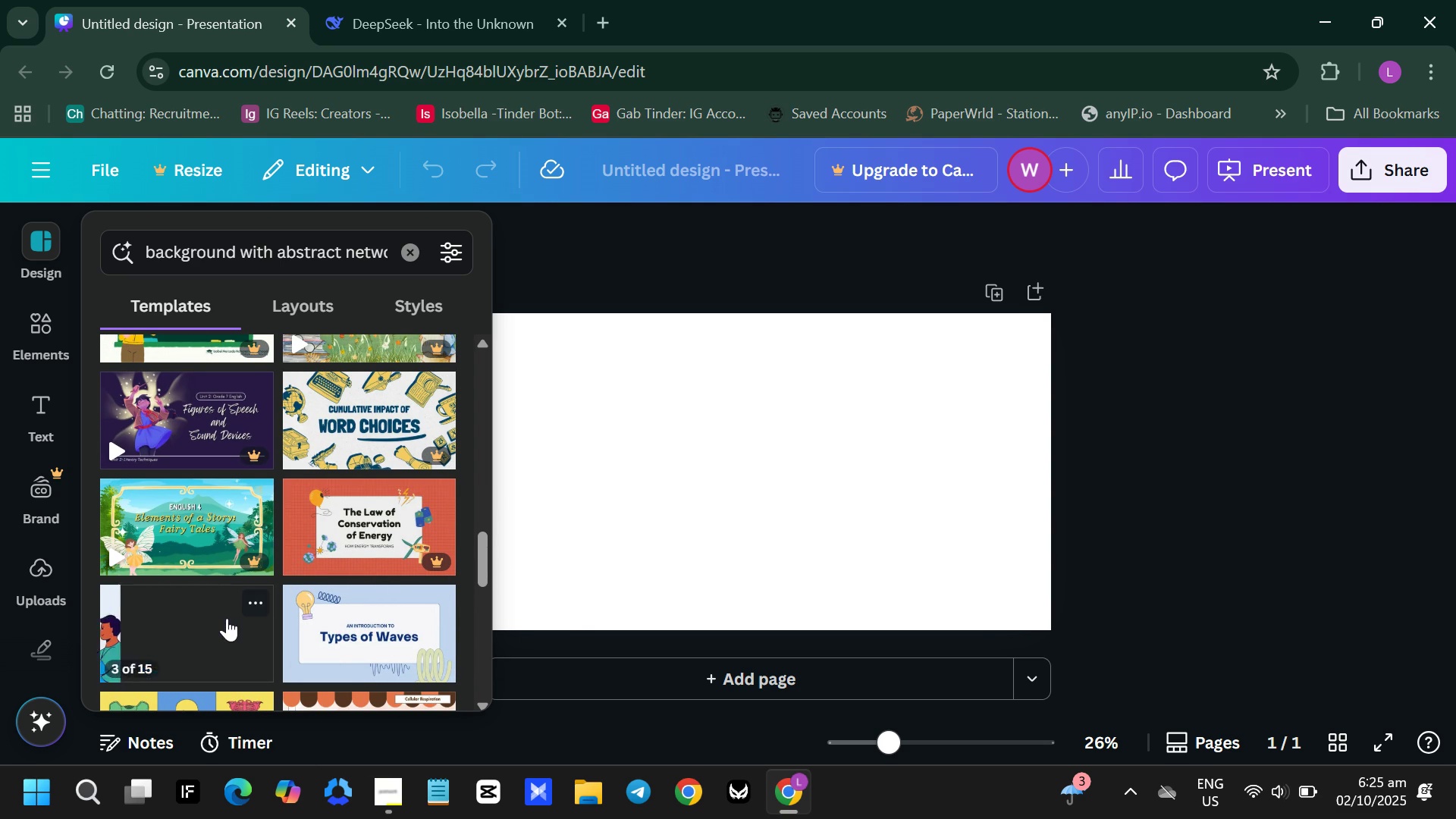 
wait(7.48)
 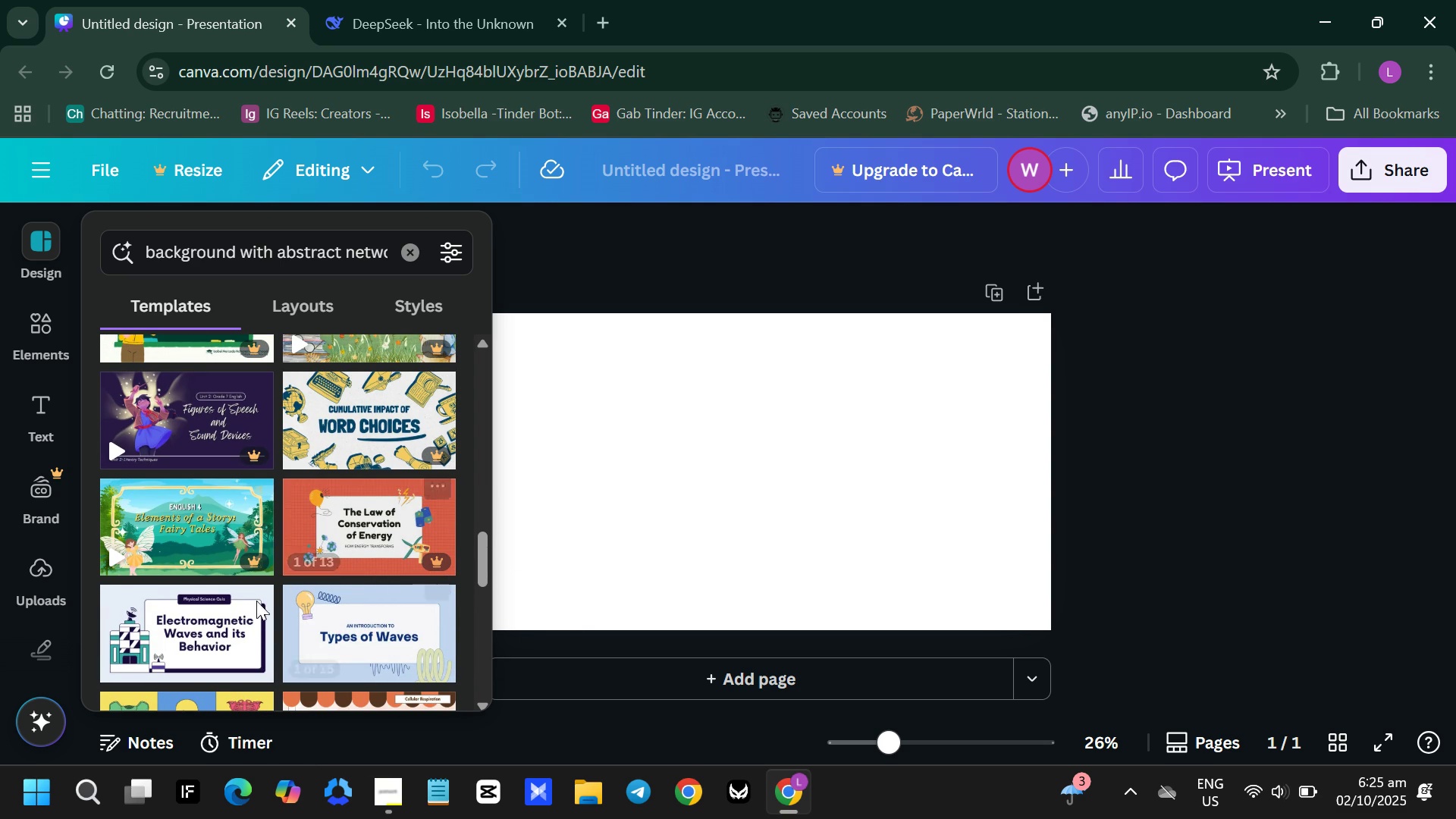 
scroll: coordinate [317, 629], scroll_direction: down, amount: 3.0
 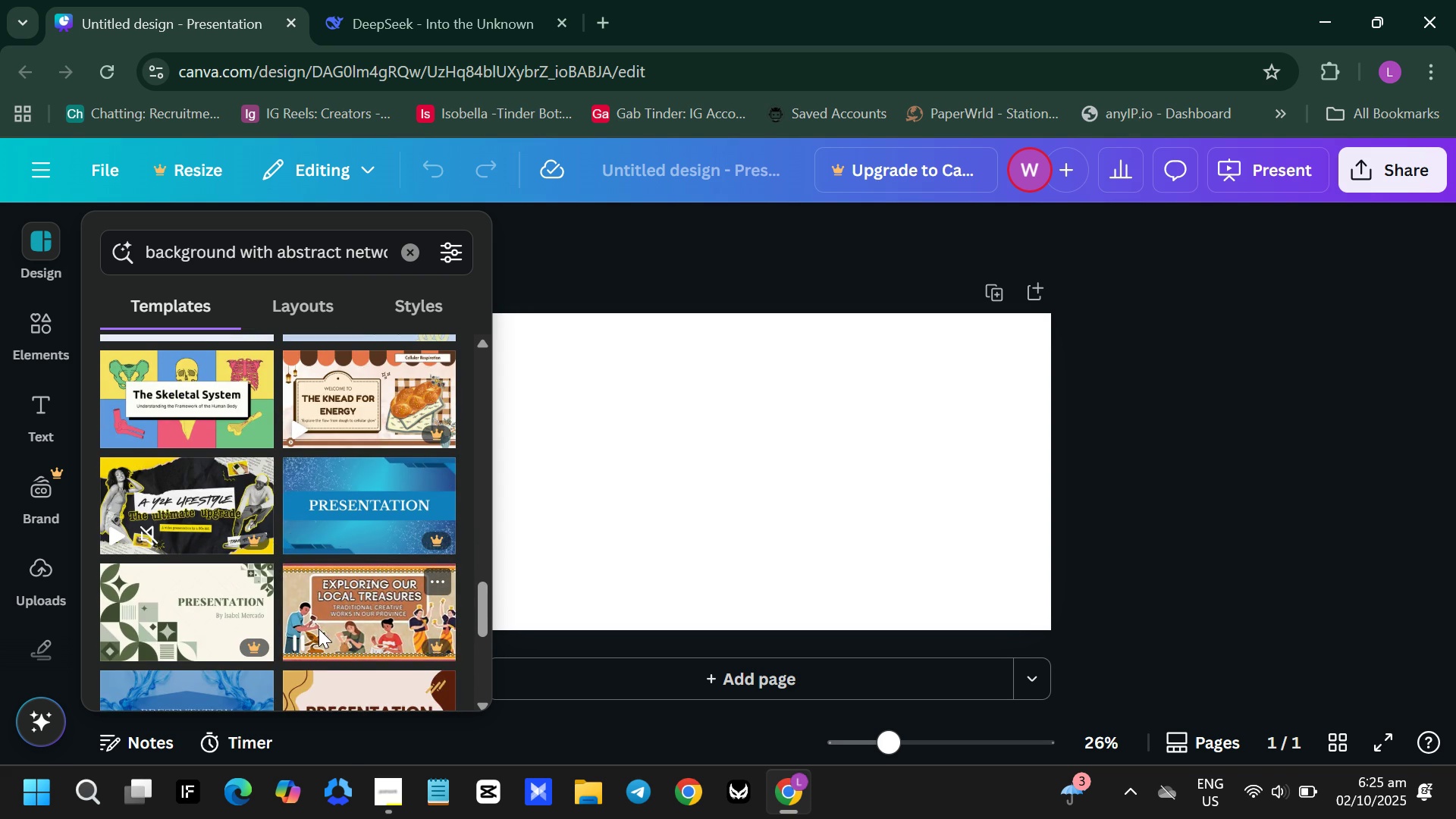 
scroll: coordinate [240, 464], scroll_direction: up, amount: 11.0
 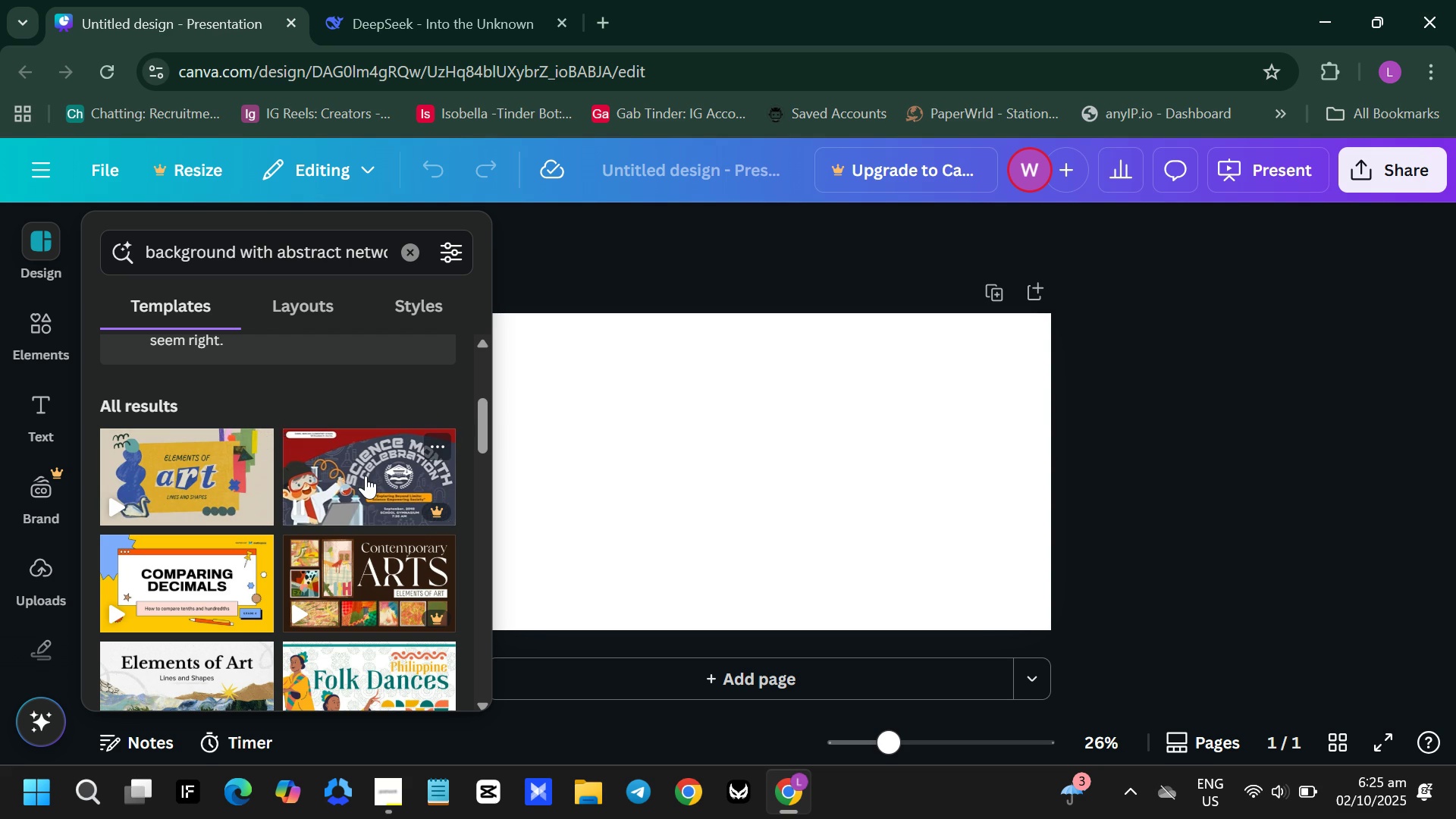 
wait(7.28)
 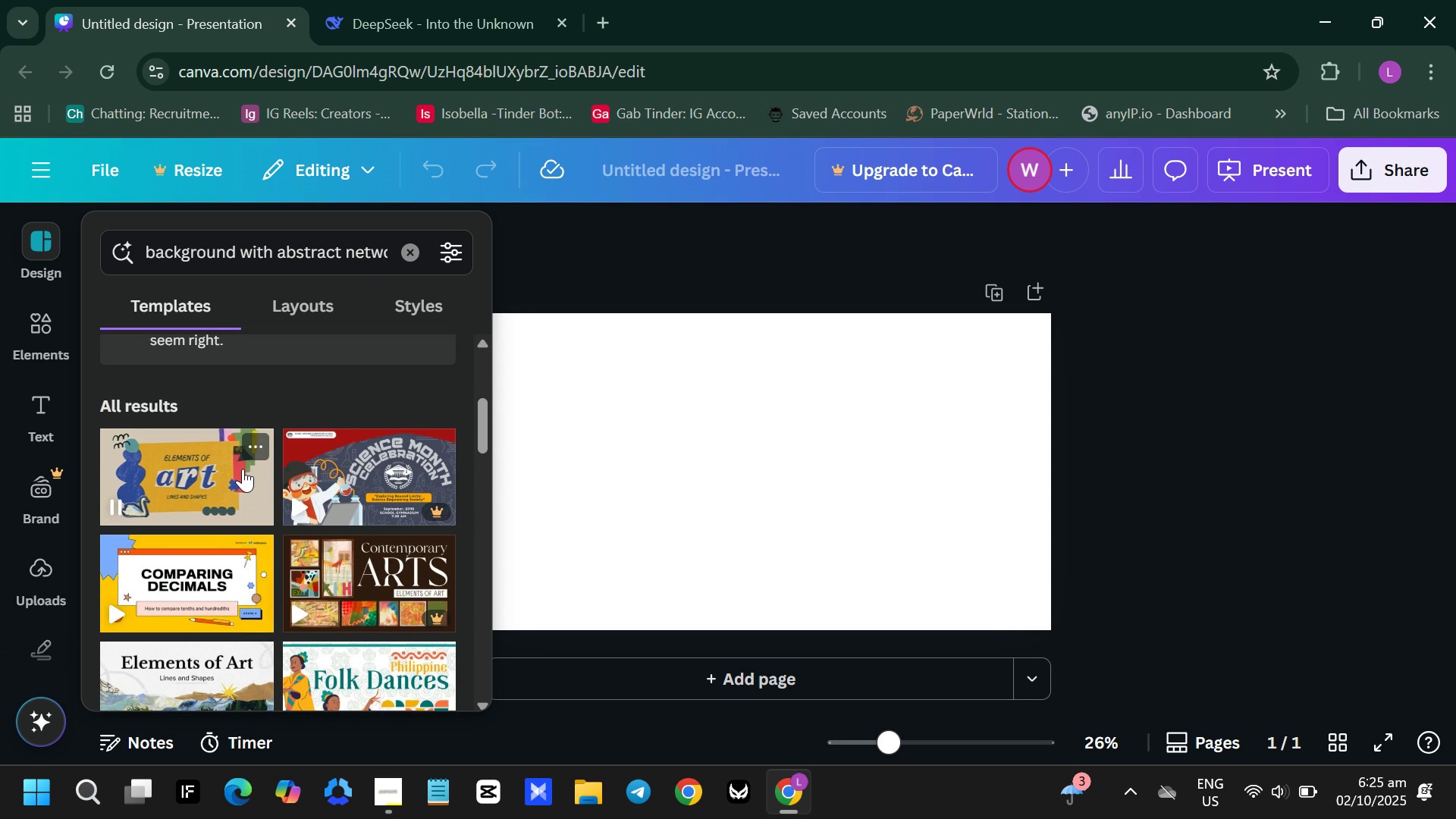 
scroll: coordinate [366, 482], scroll_direction: down, amount: 1.0
 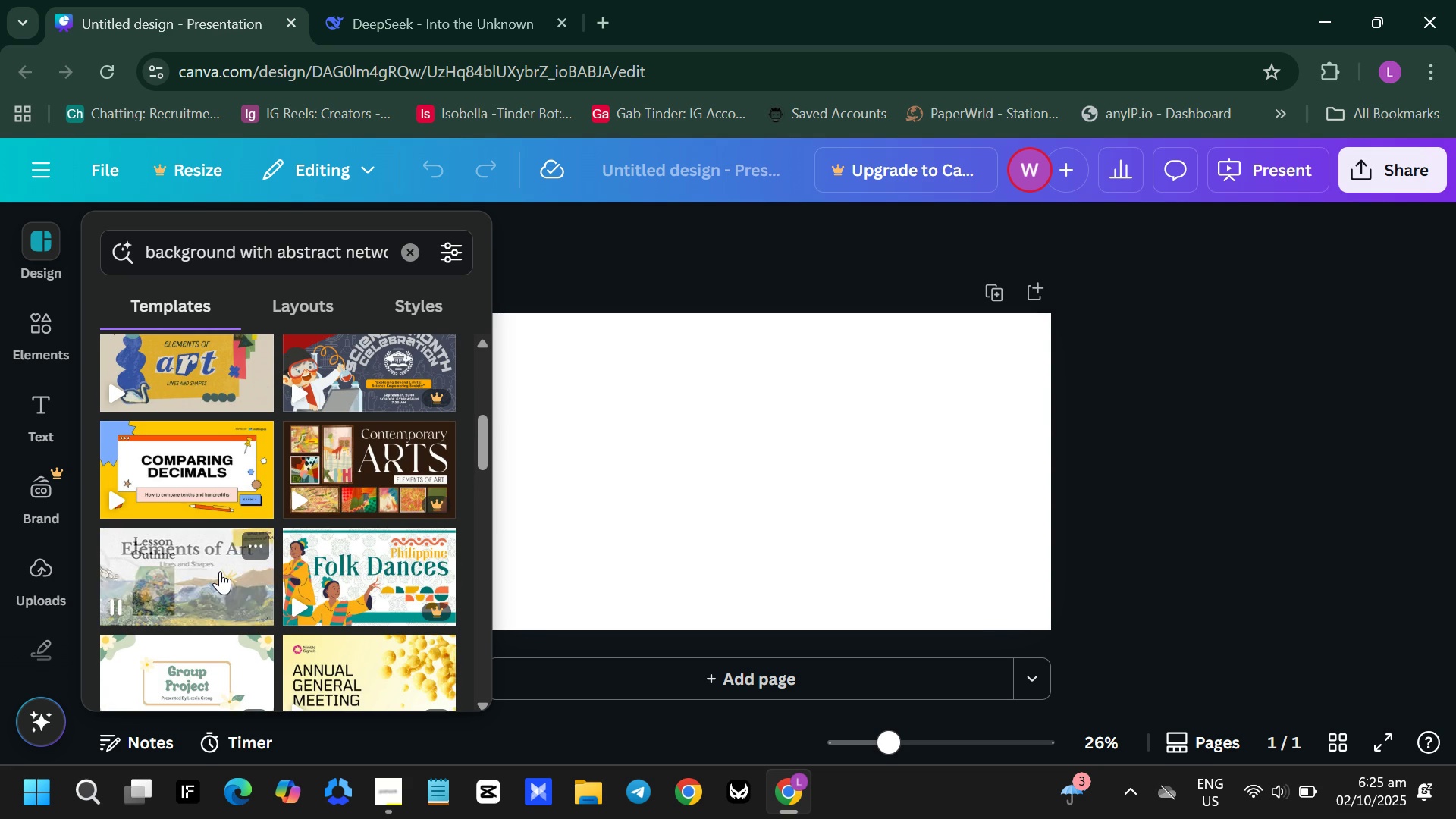 
wait(7.86)
 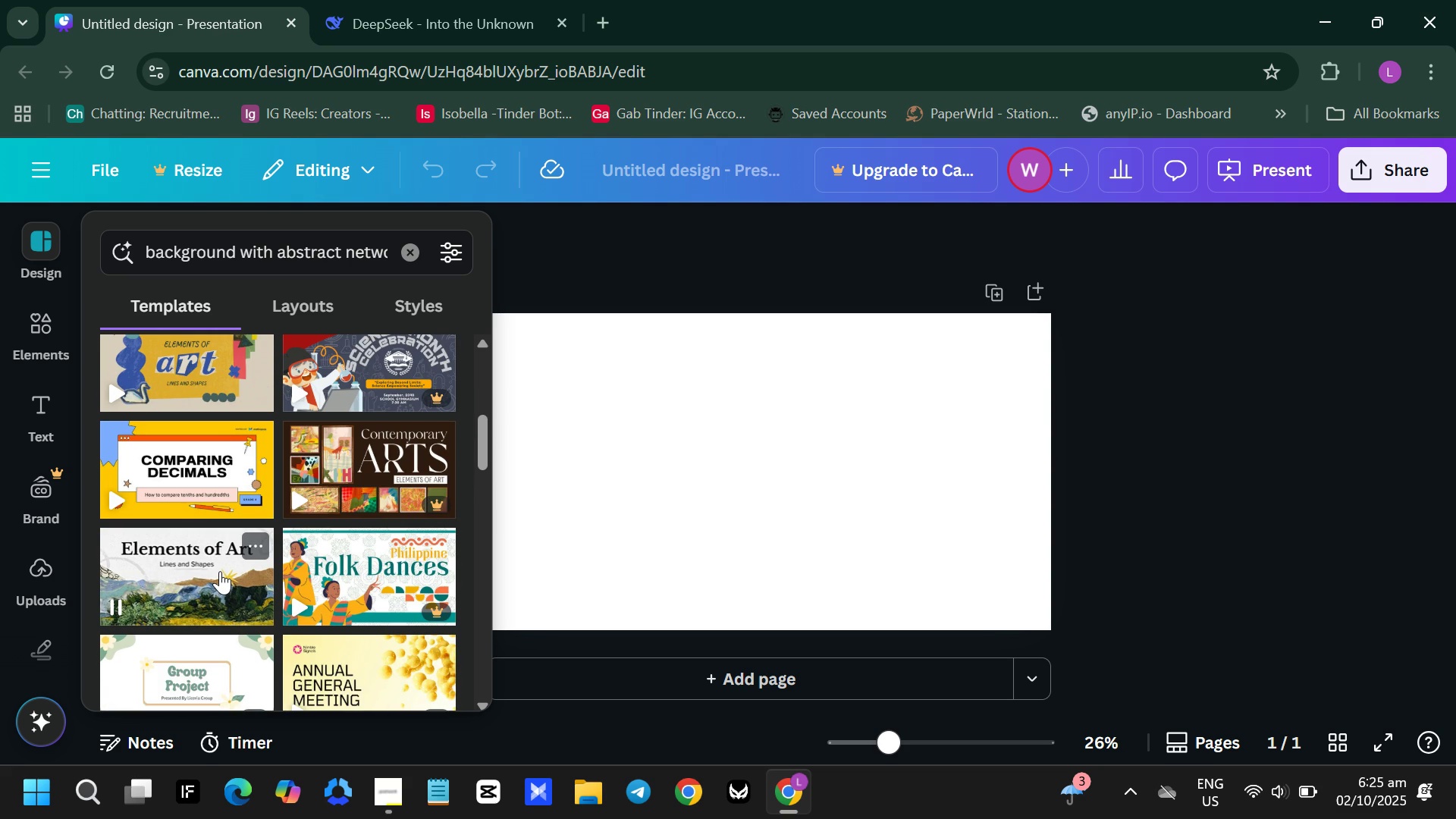 
scroll: coordinate [386, 619], scroll_direction: down, amount: 16.0
 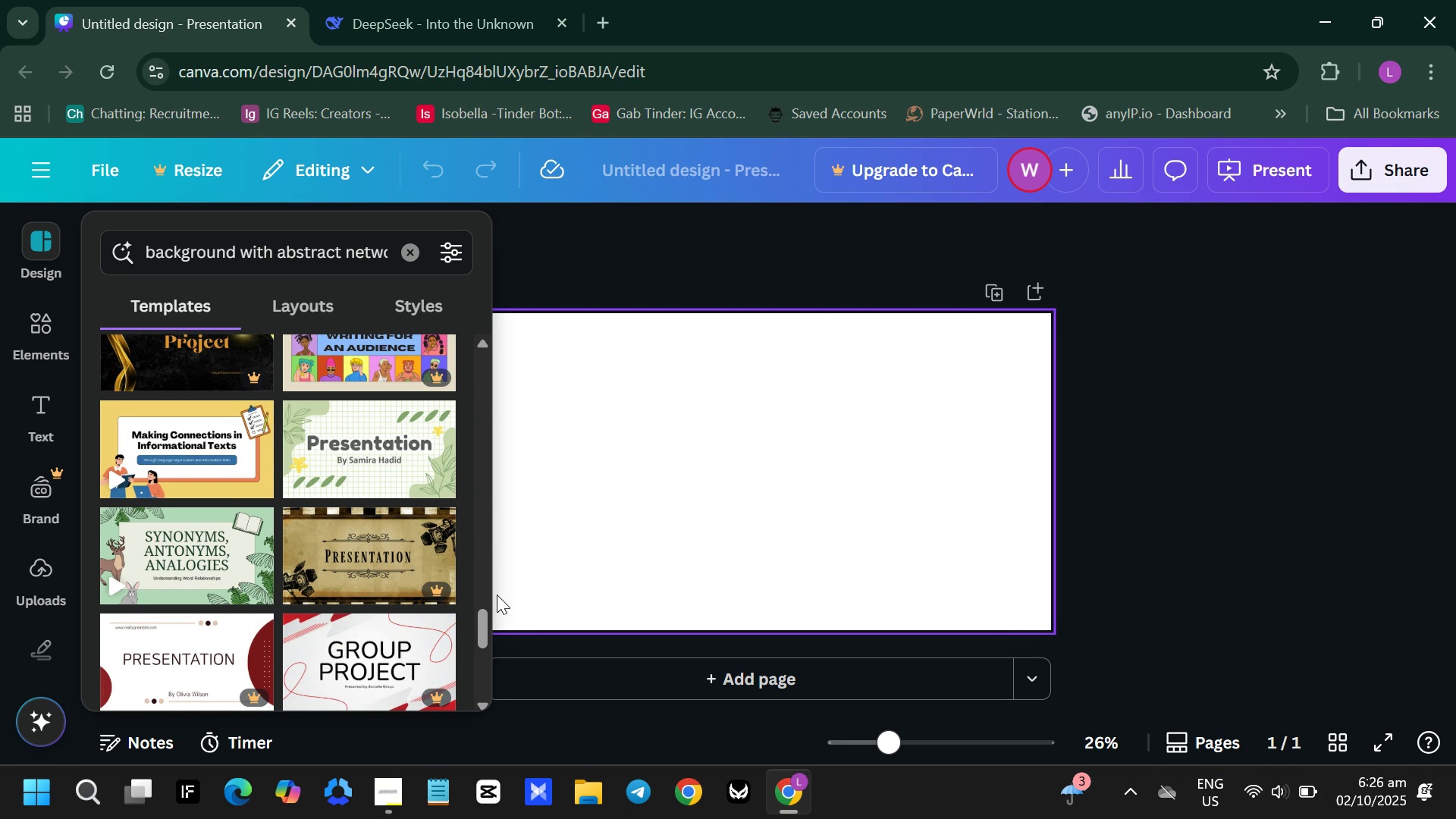 
scroll: coordinate [422, 564], scroll_direction: down, amount: 6.0
 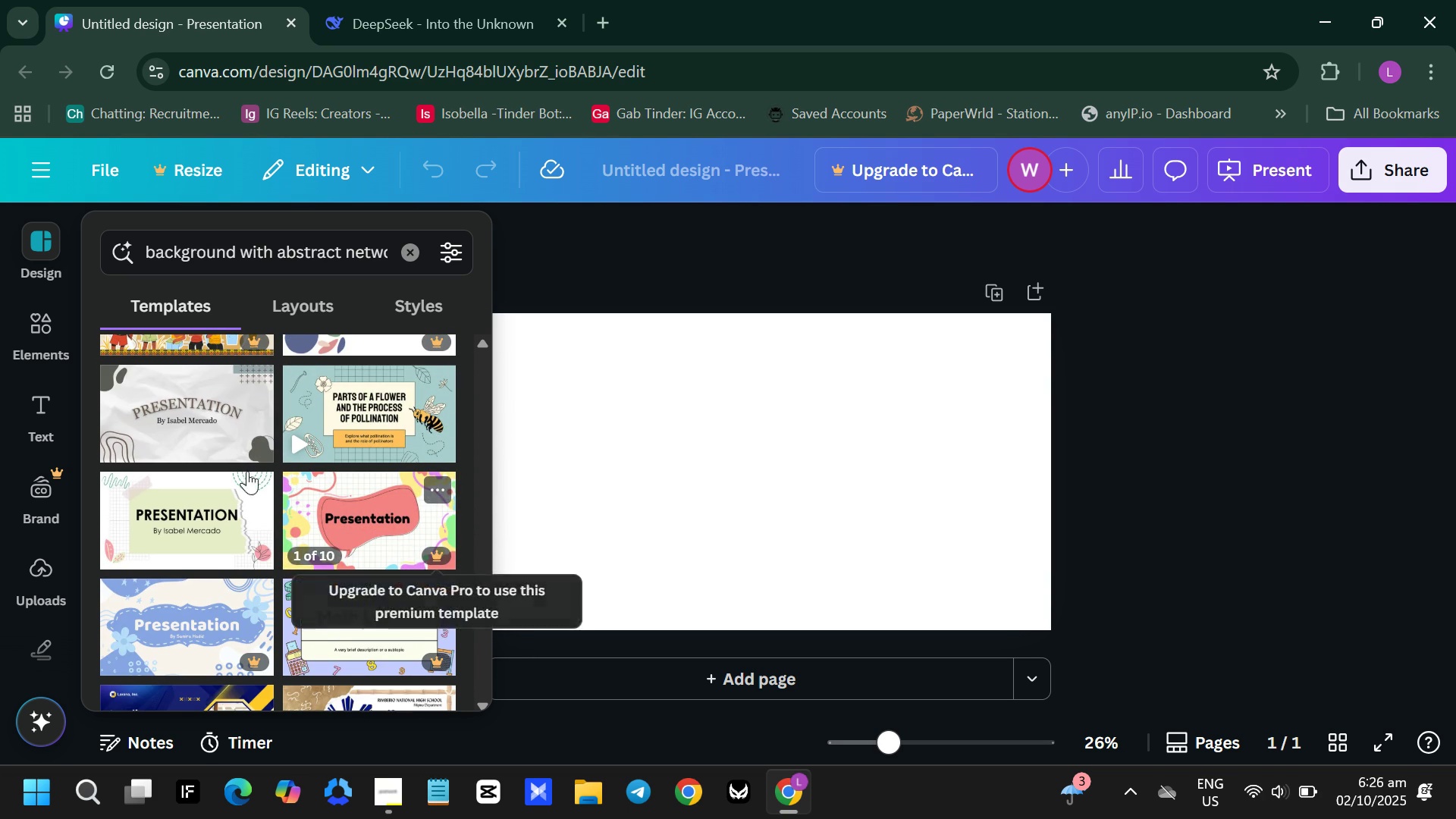 
mouse_move([196, 435])